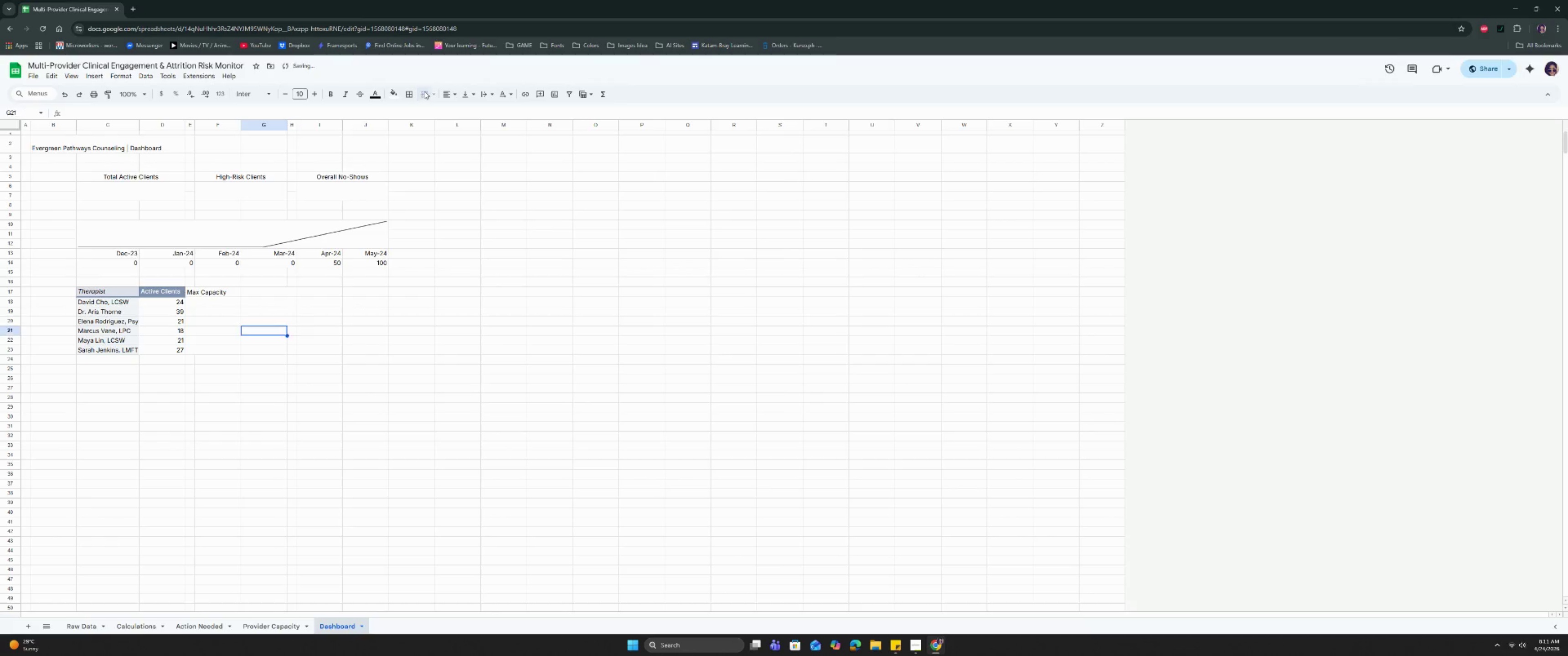 
key(Control+ControlLeft)
 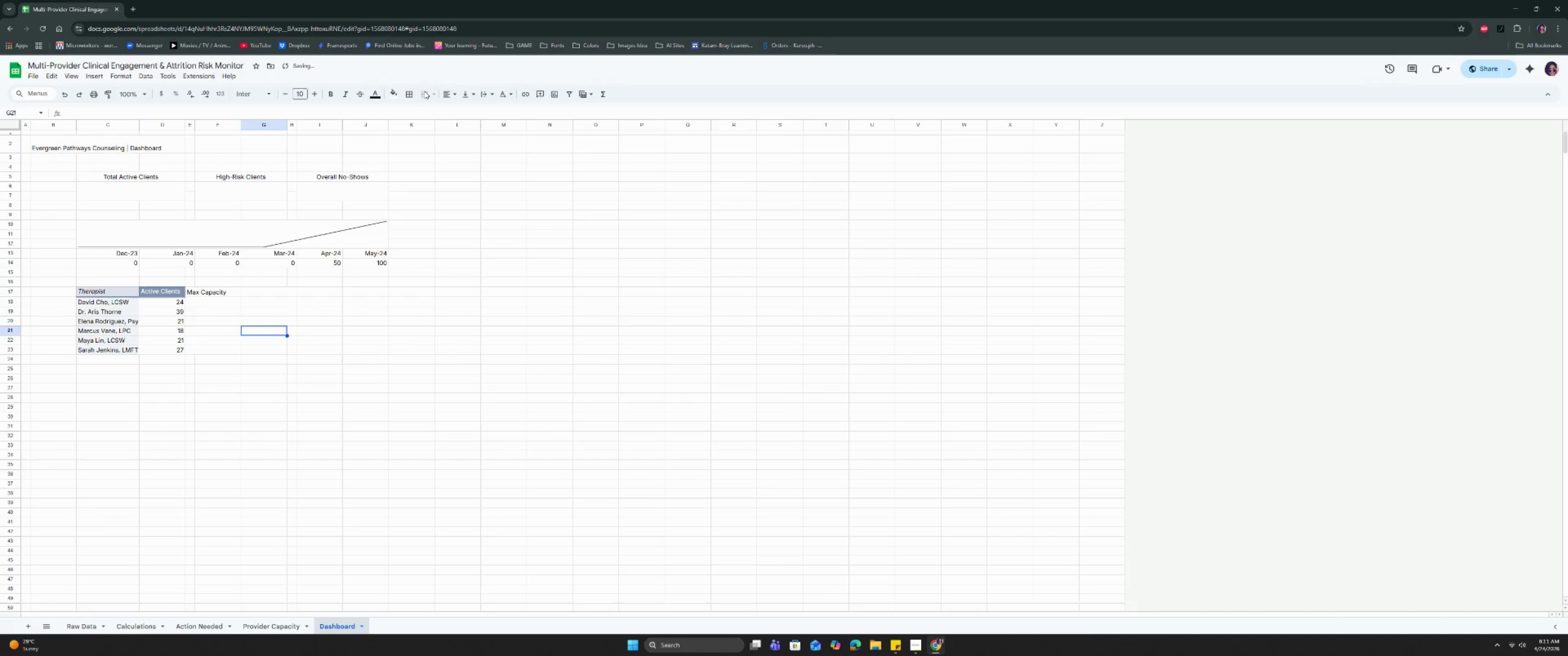 
key(Control+D)
 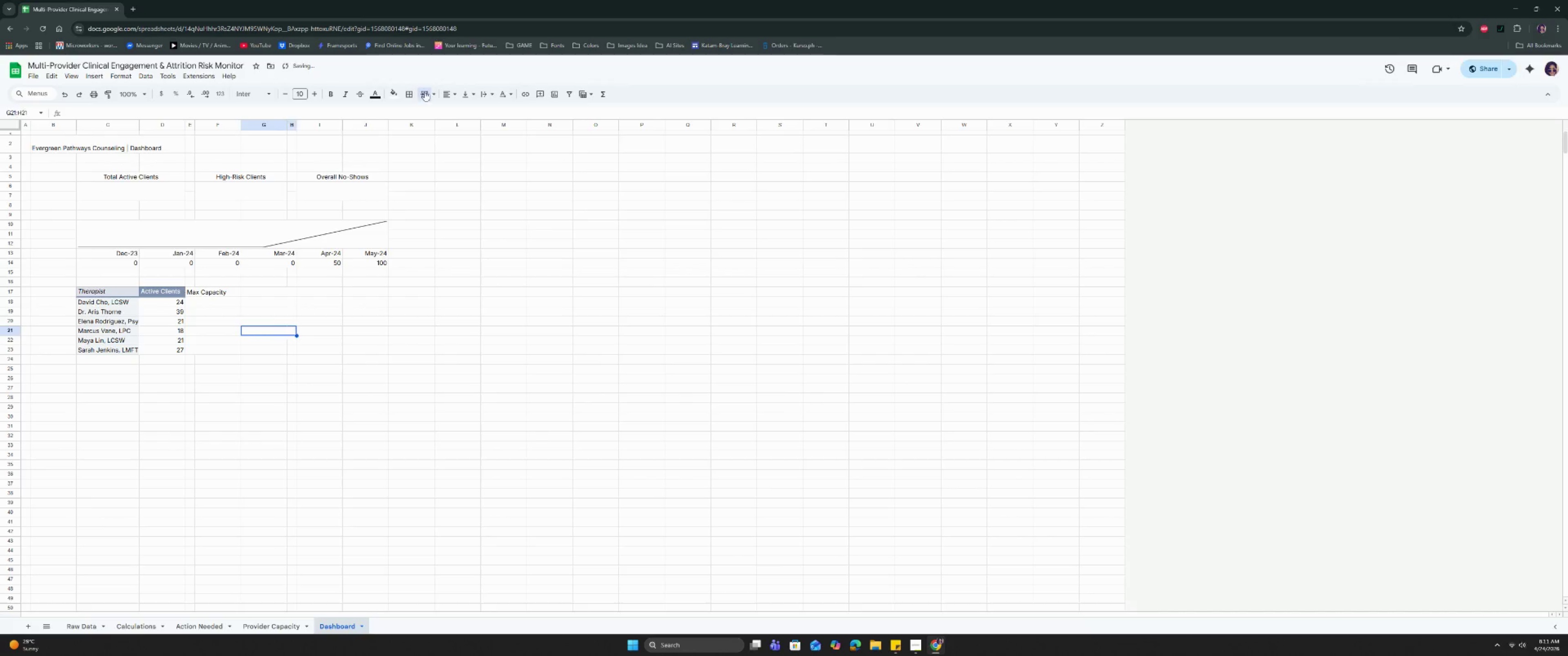 
key(ArrowDown)
 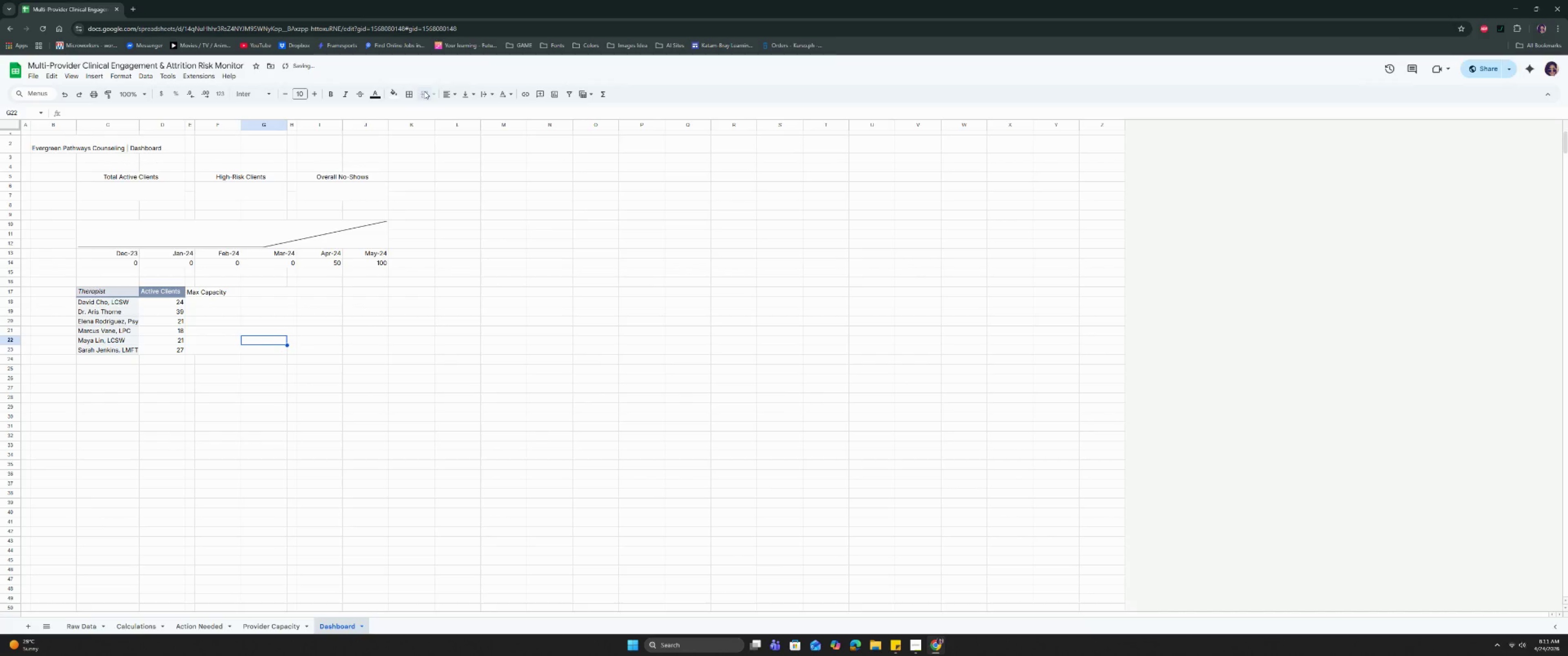 
key(Control+ControlLeft)
 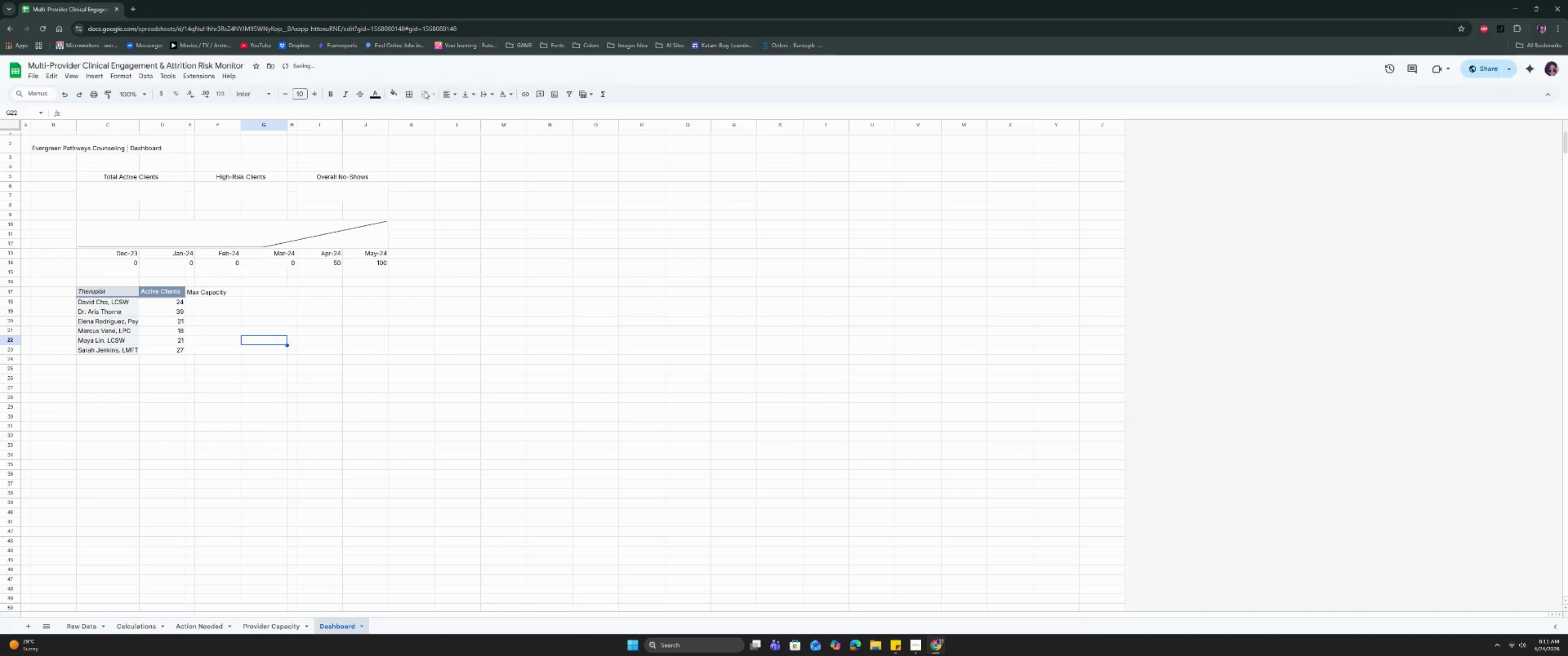 
key(Control+D)
 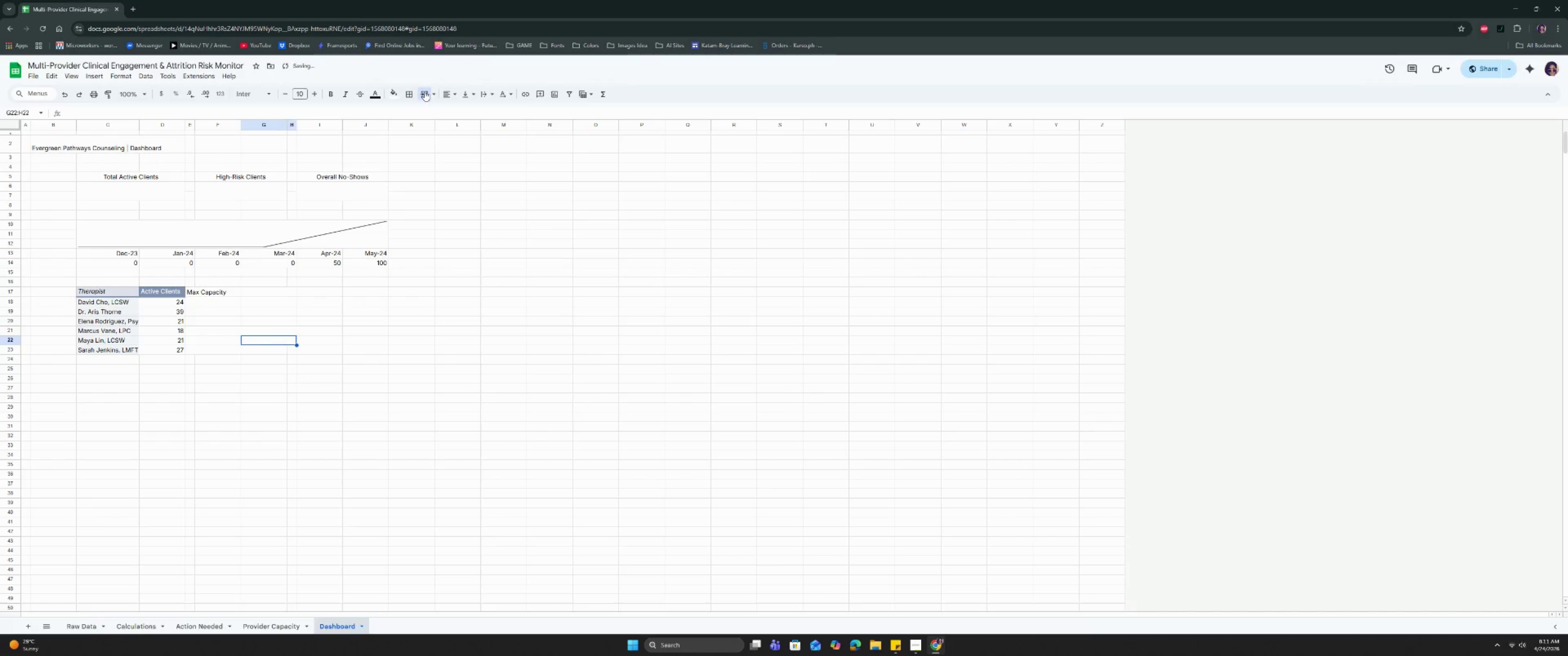 
key(ArrowDown)
 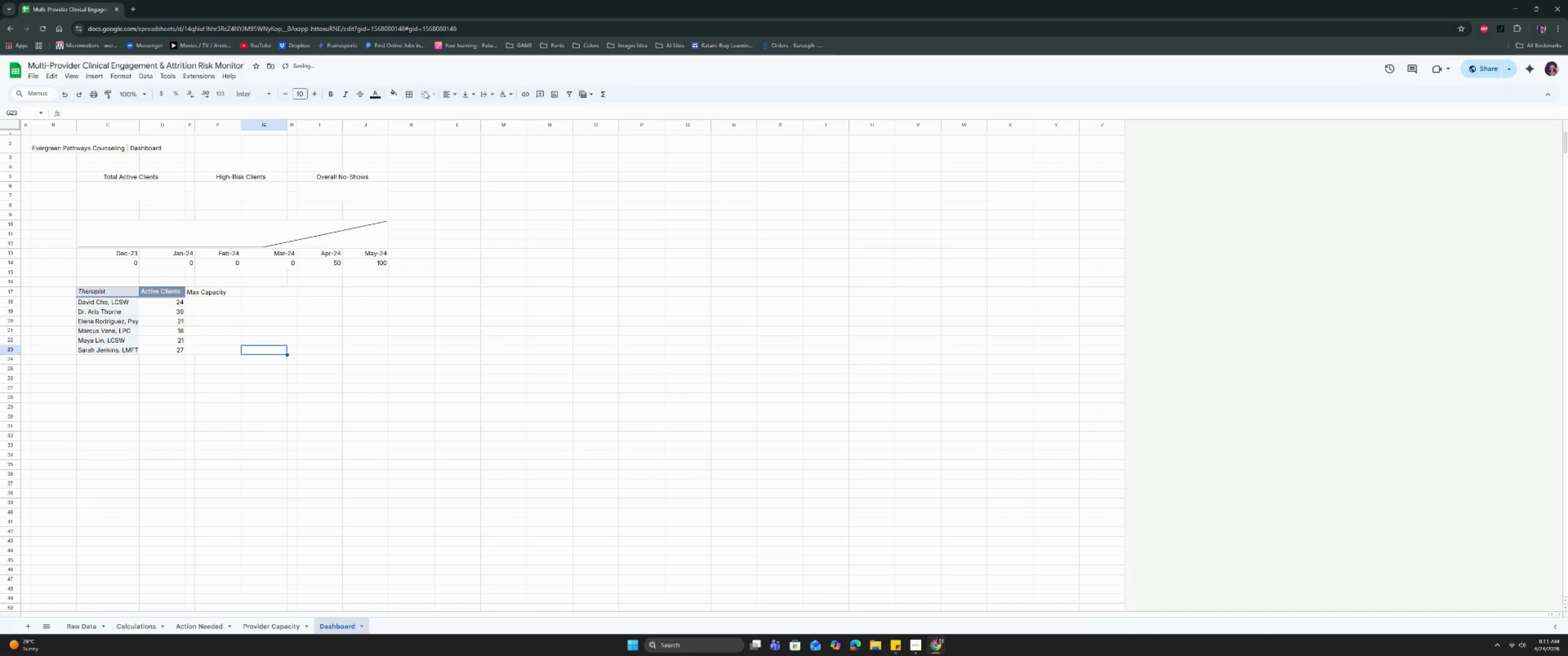 
key(Control+ControlLeft)
 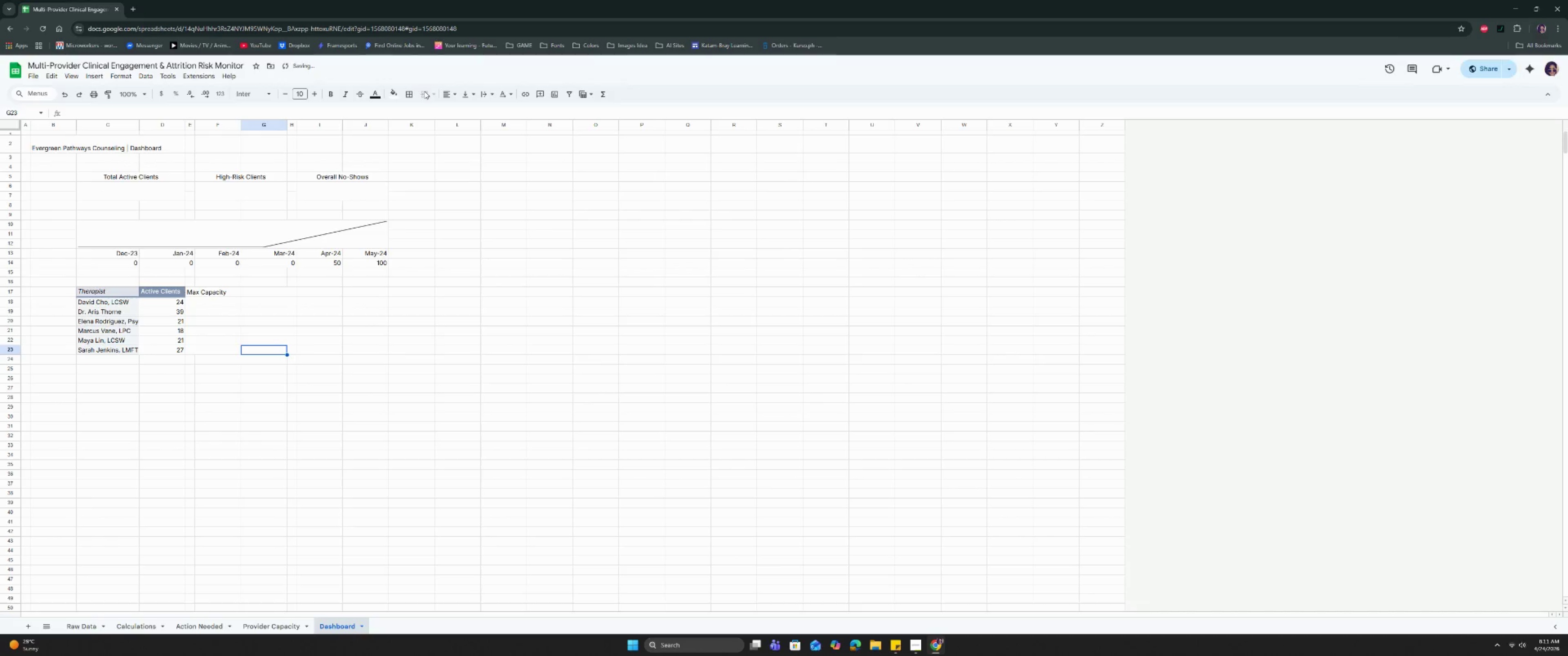 
key(Control+ControlLeft)
 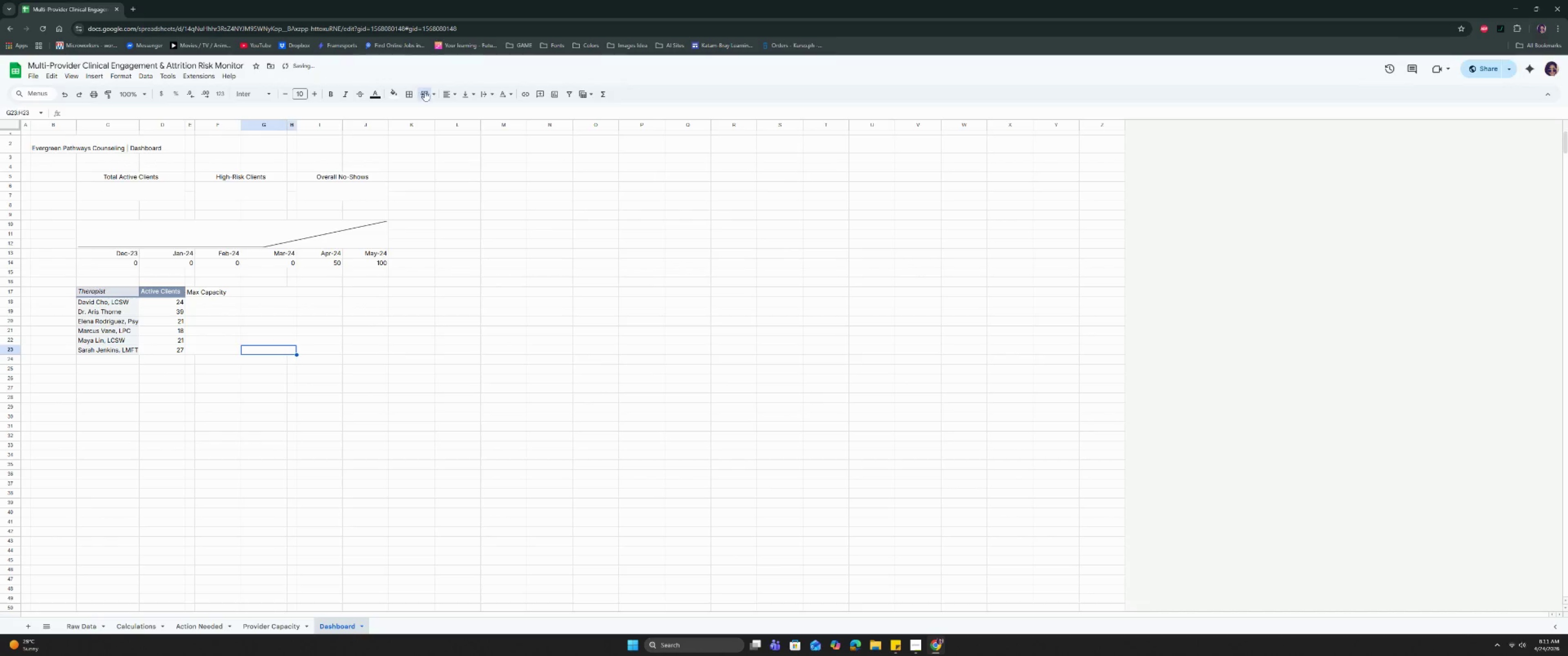 
key(Control+D)
 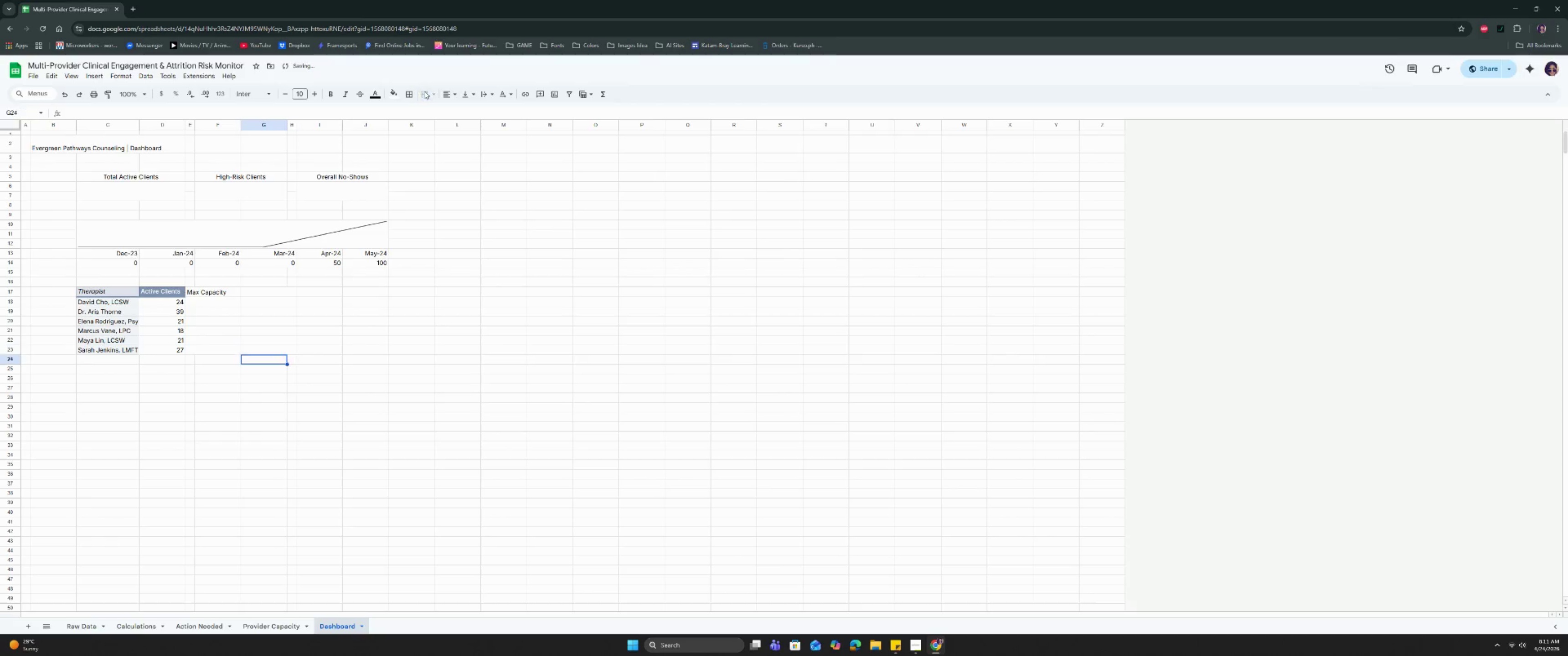 
key(ArrowDown)
 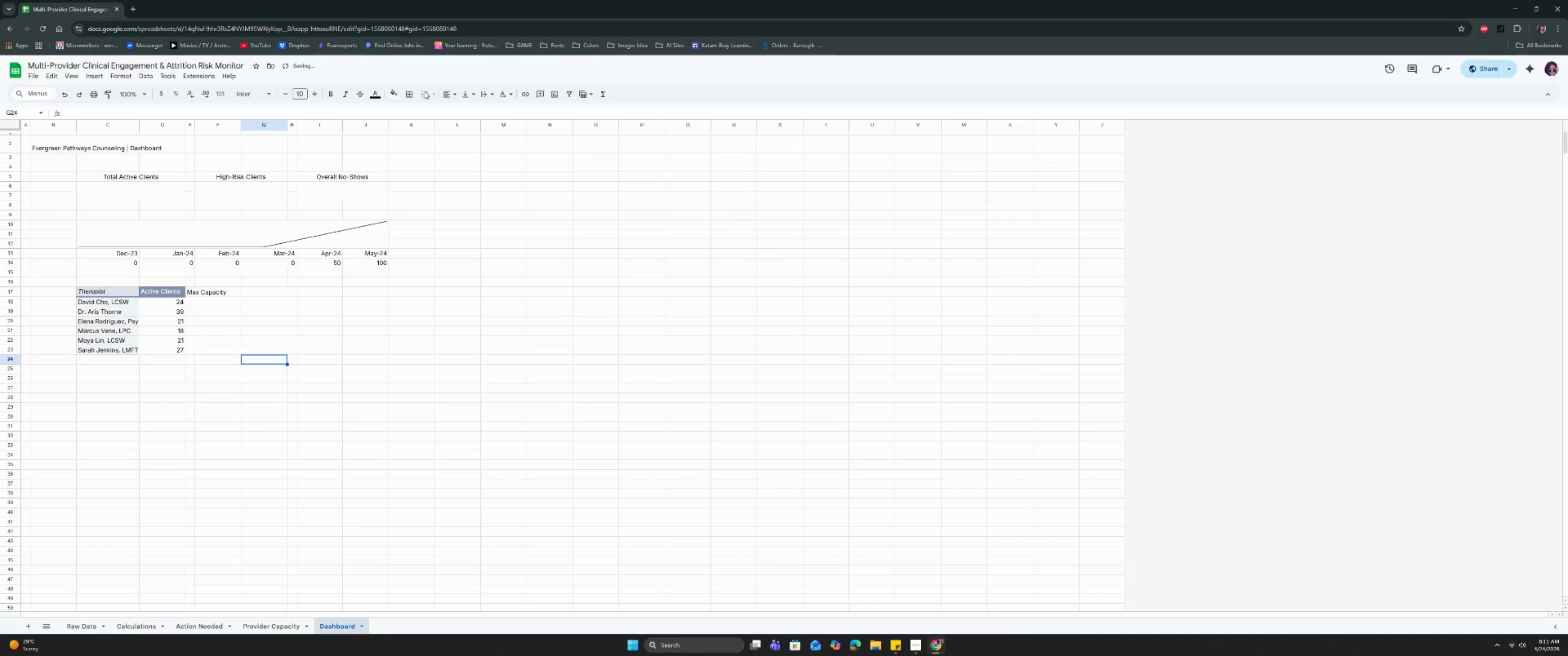 
key(ArrowUp)
 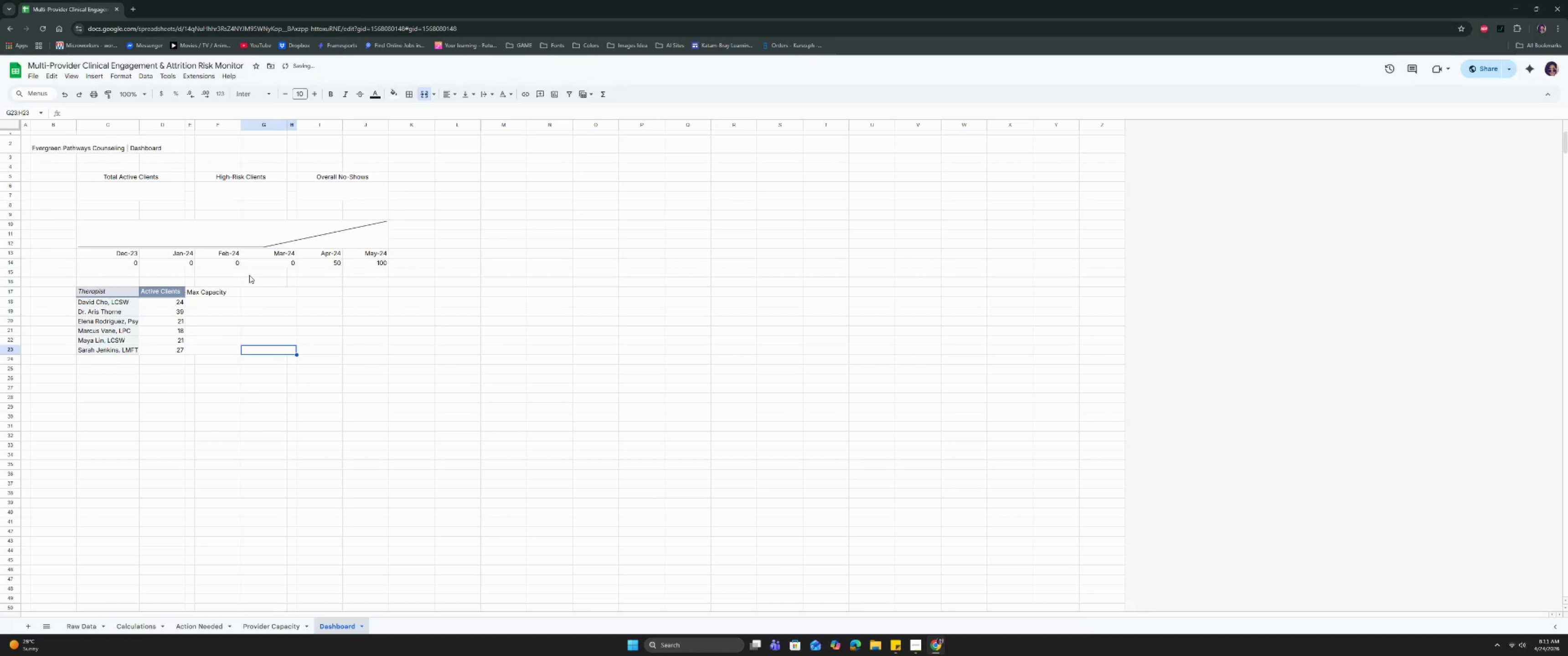 
left_click([263, 292])
 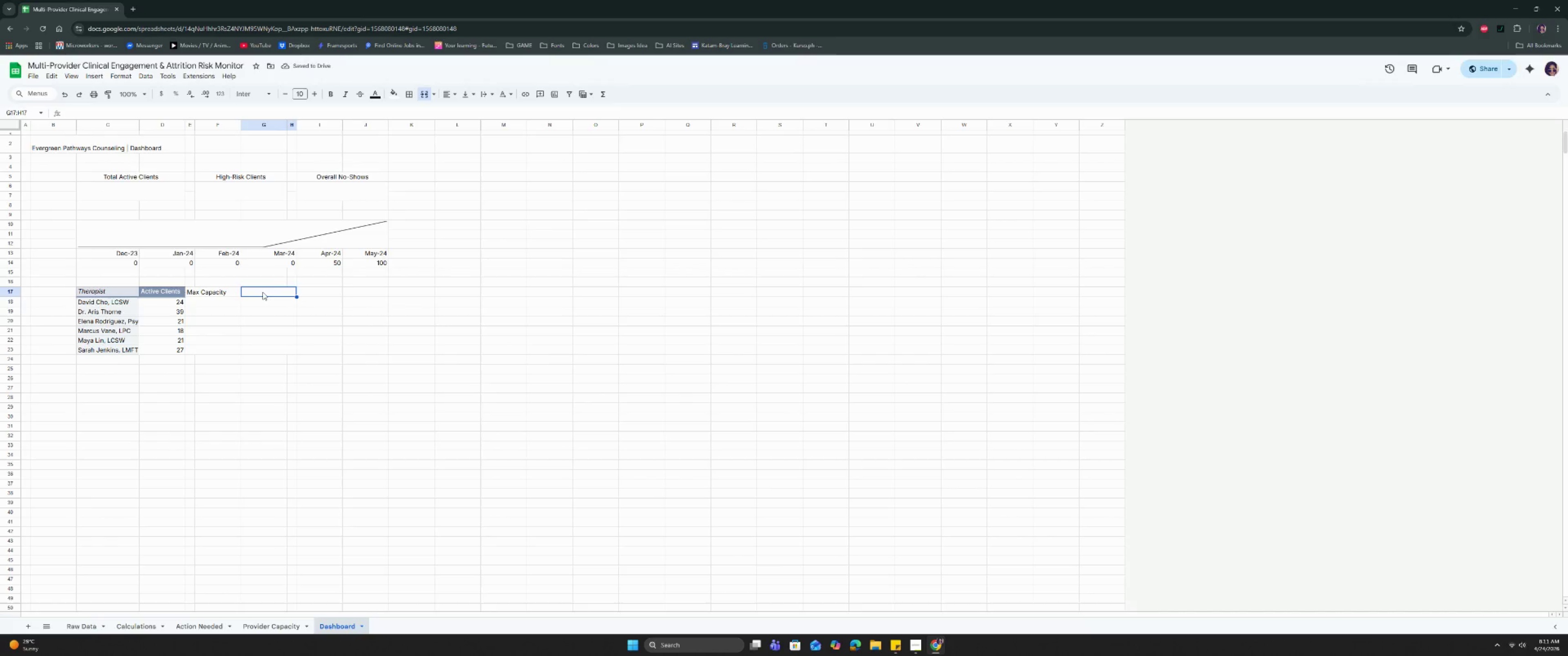 
type(% OF )
key(Backspace)
key(Backspace)
key(Backspace)
type(of Capacity)
 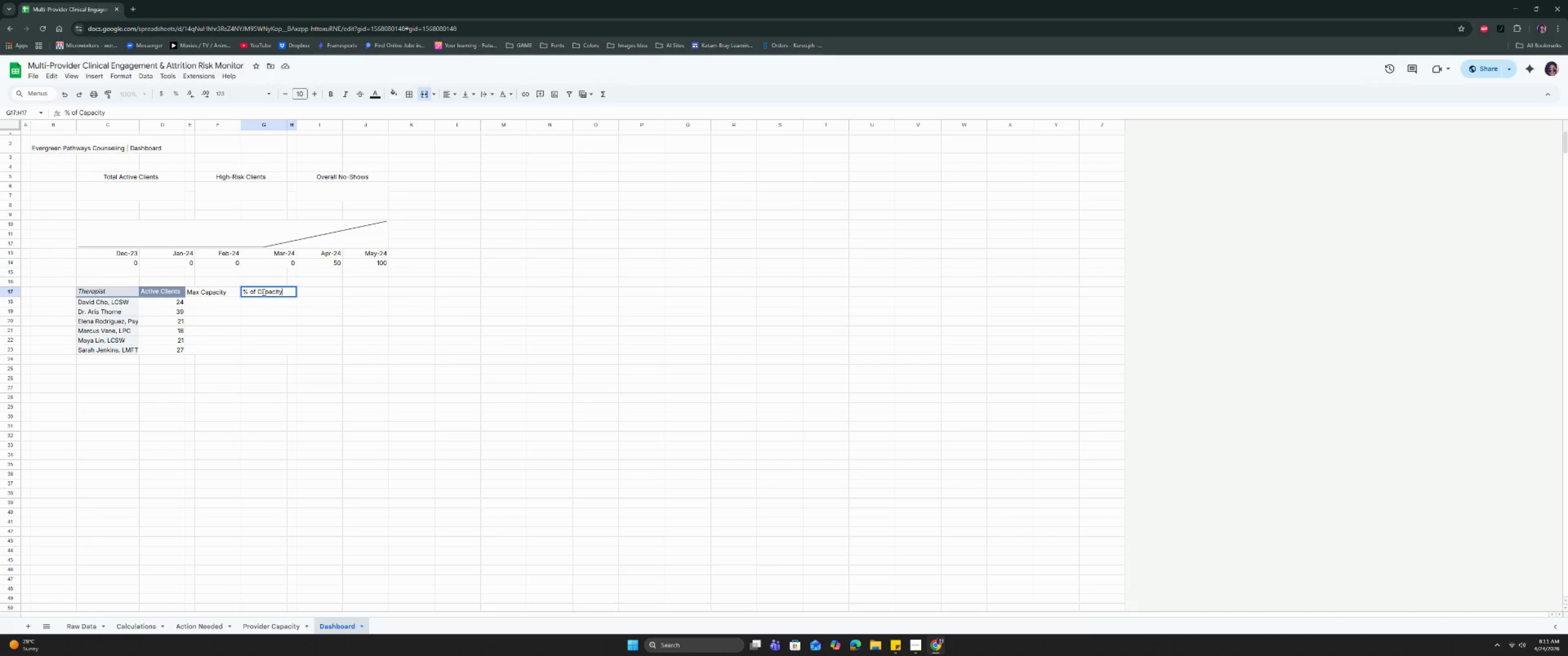 
key(Enter)
 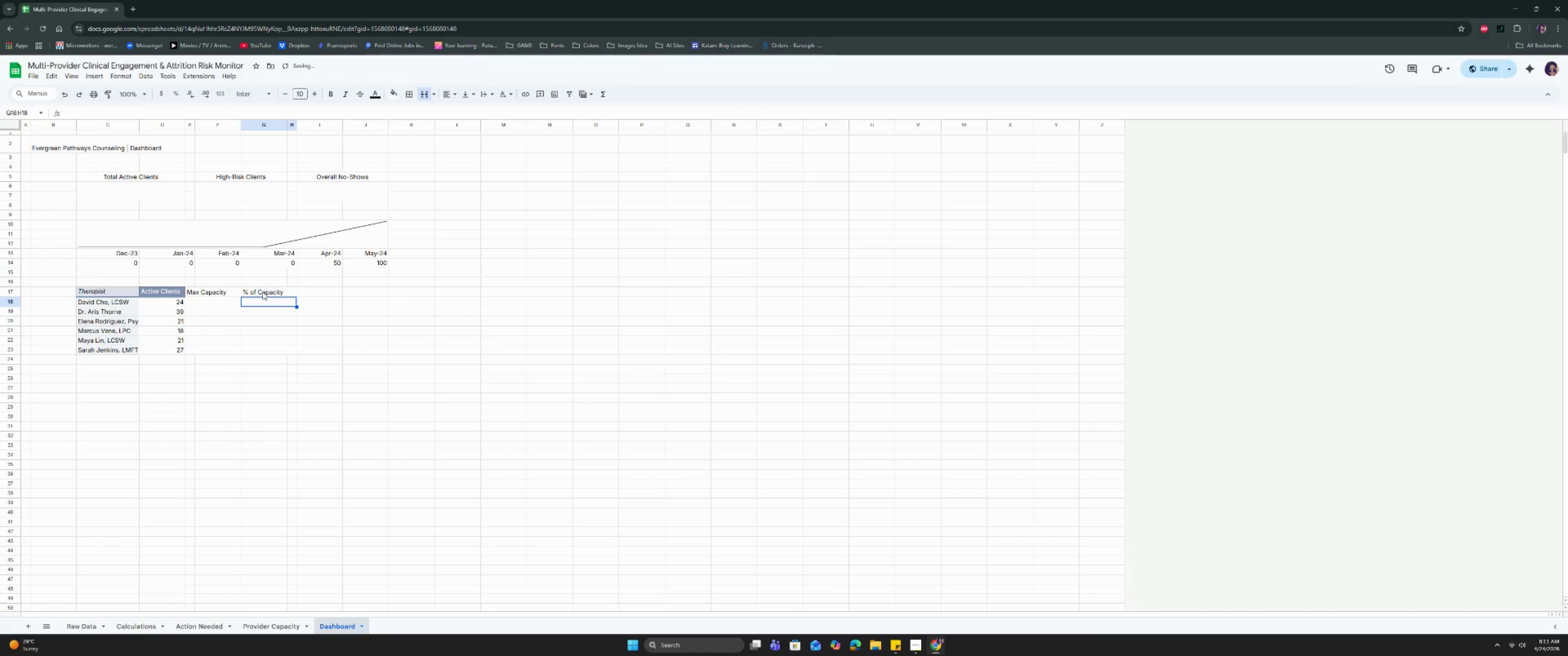 
key(ArrowUp)
 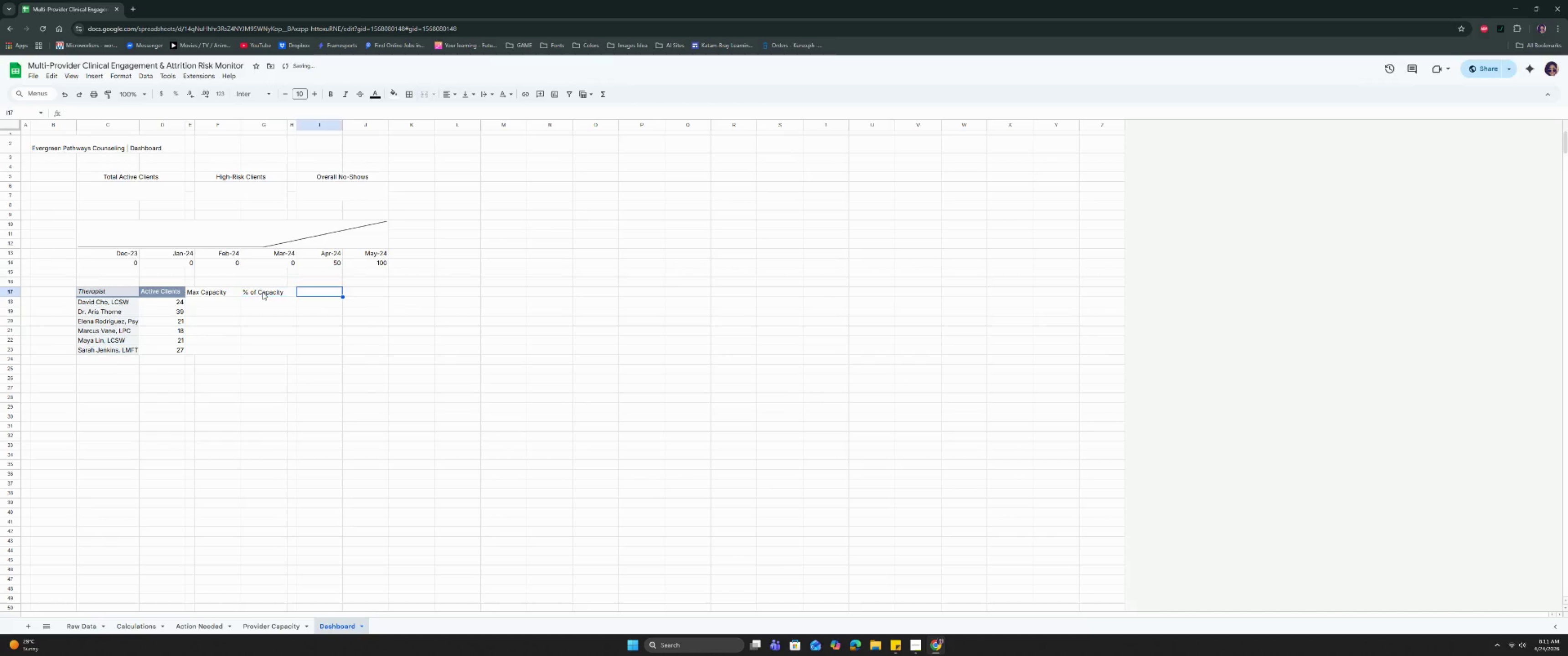 
key(ArrowRight)
 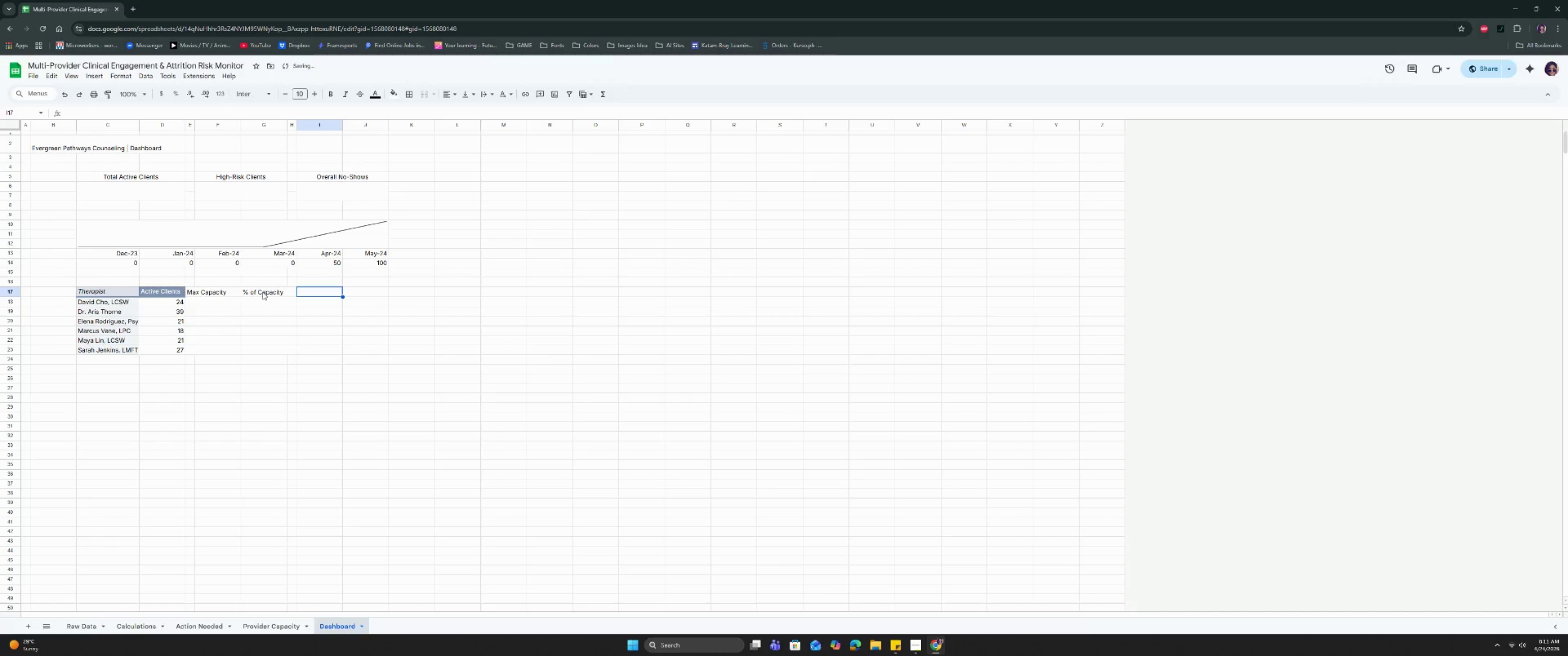 
key(Enter)
 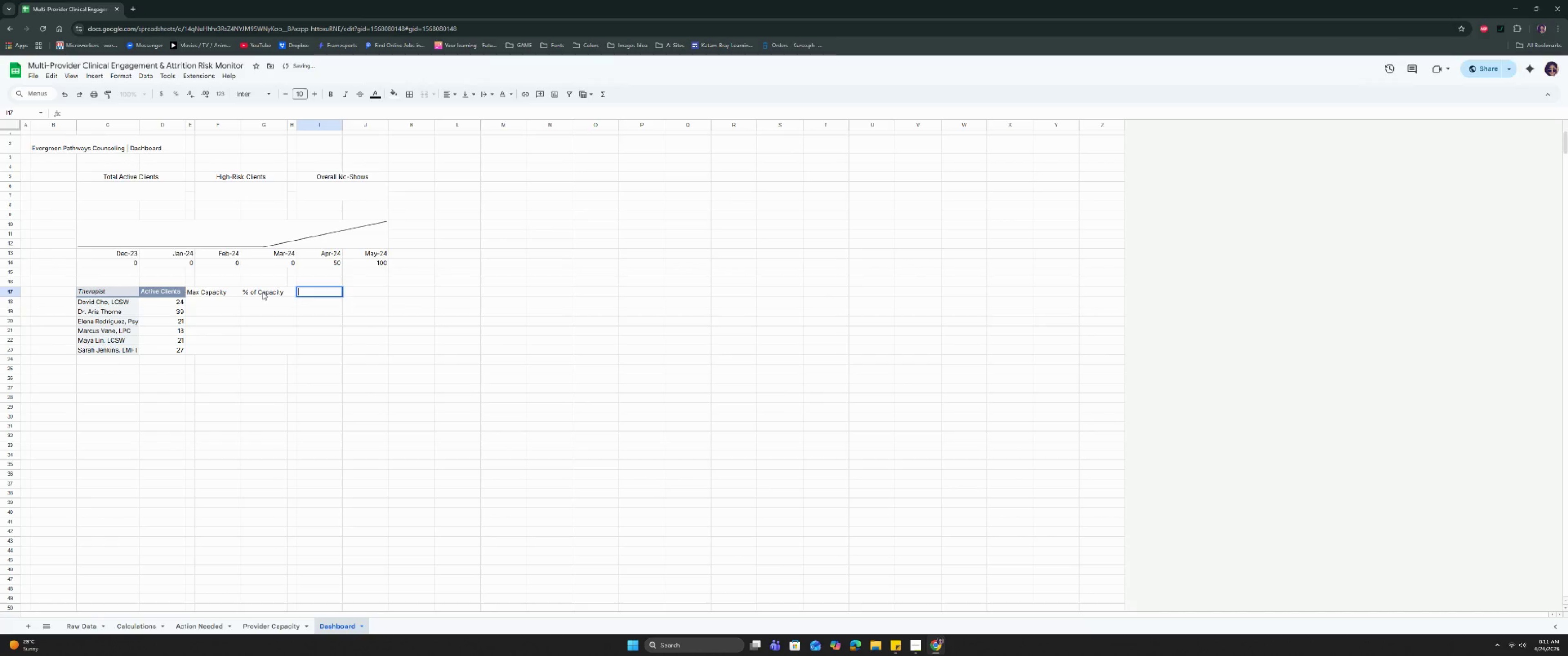 
type(NO)
key(Backspace)
type(0)
key(Backspace)
type(o-Shows)
 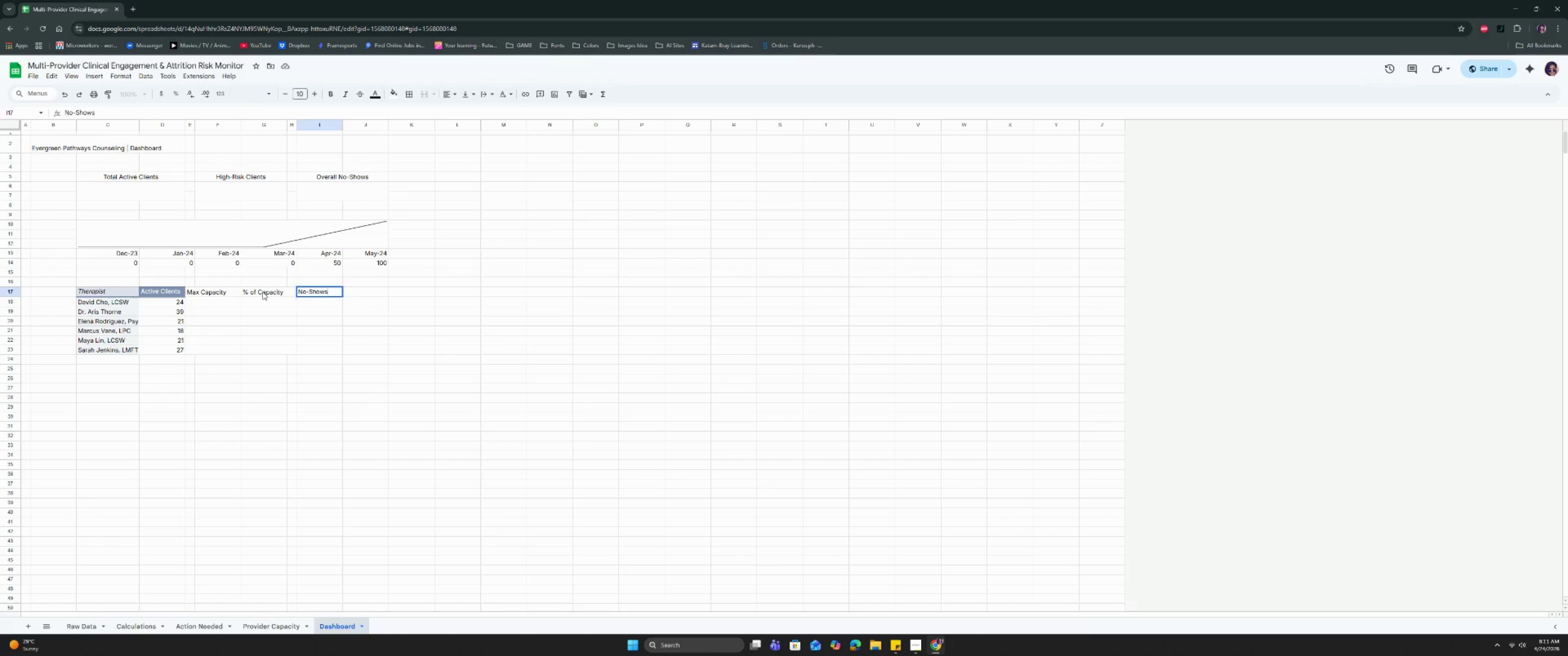 
key(Enter)
 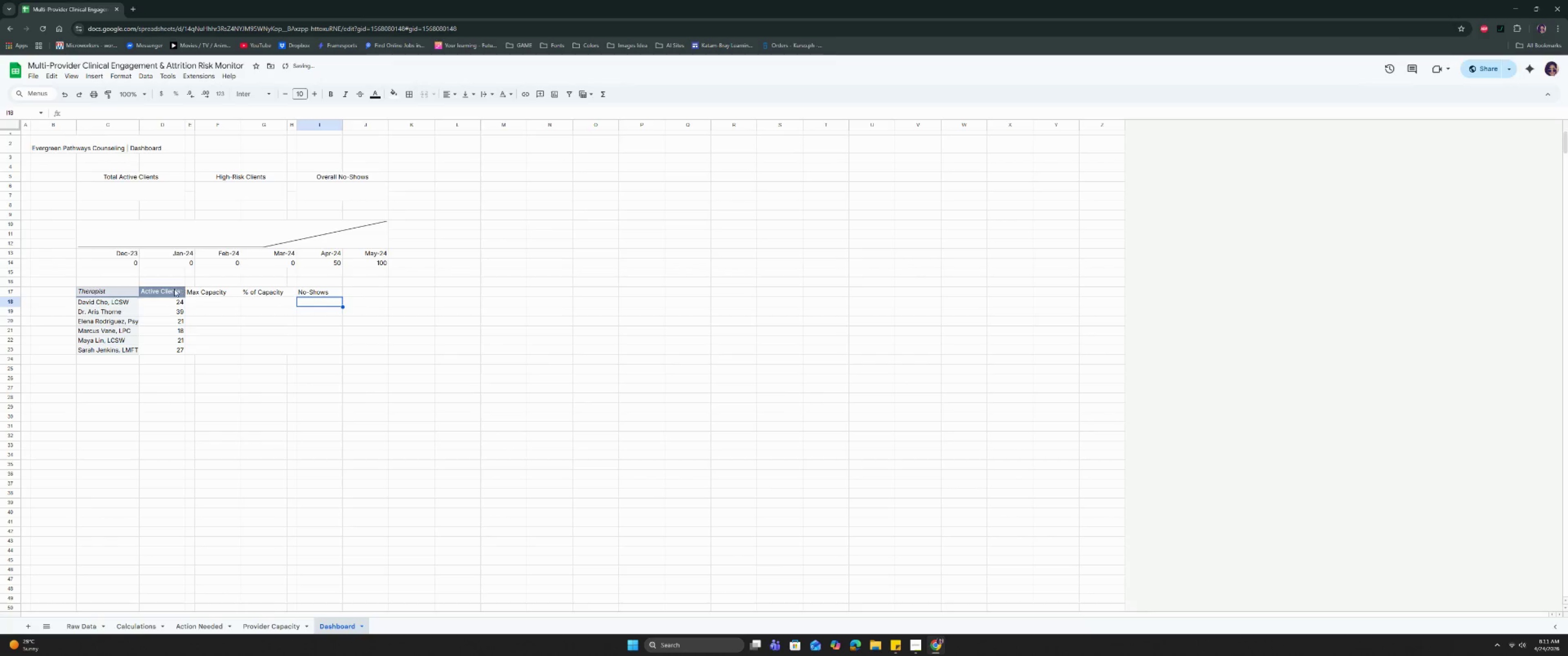 
left_click_drag(start_coordinate=[103, 289], to_coordinate=[328, 293])
 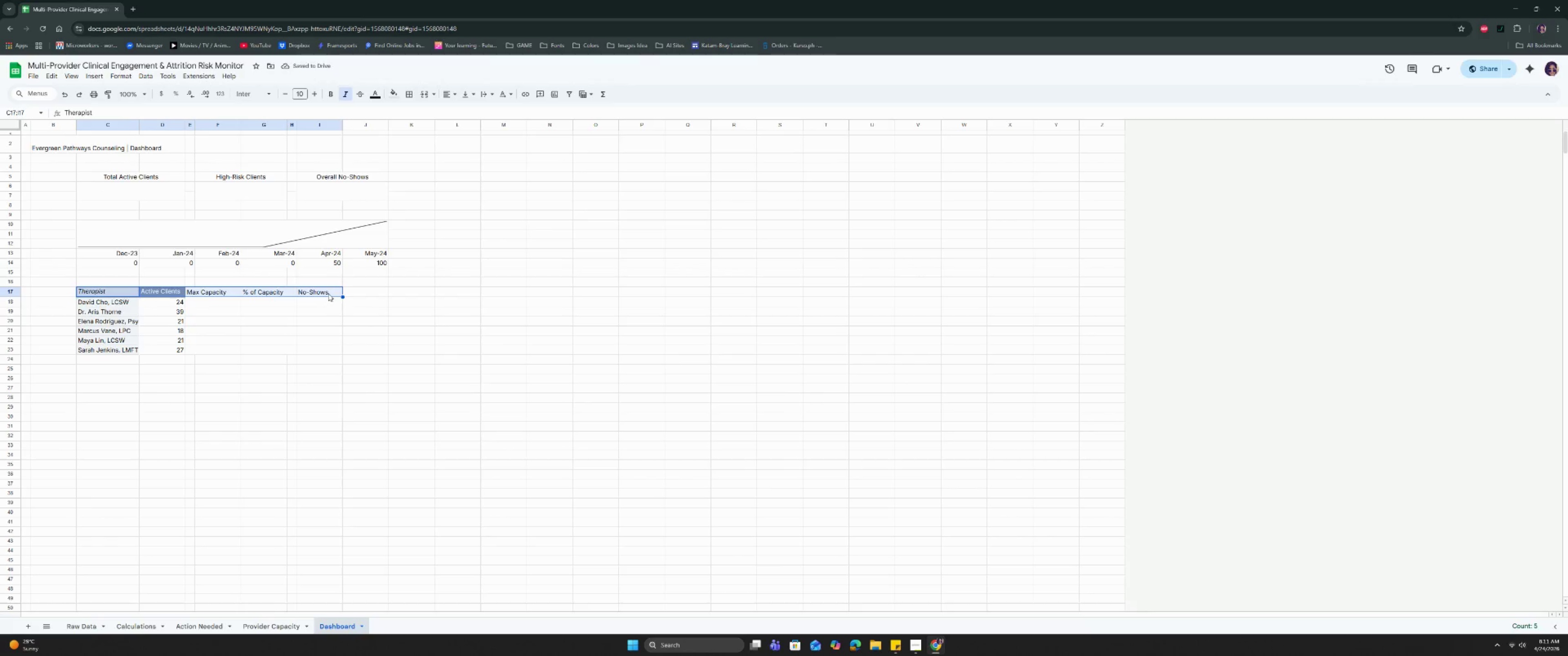 
key(Control+B)
 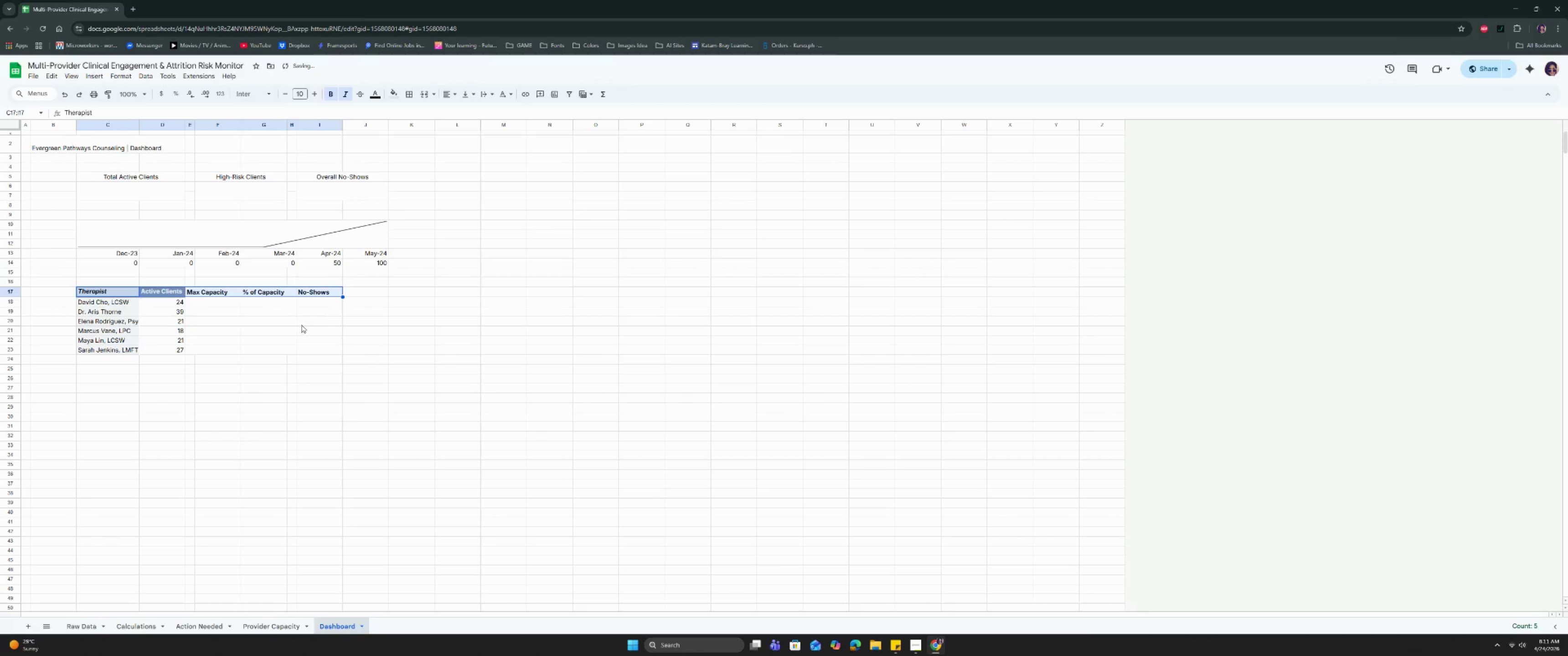 
left_click([300, 325])
 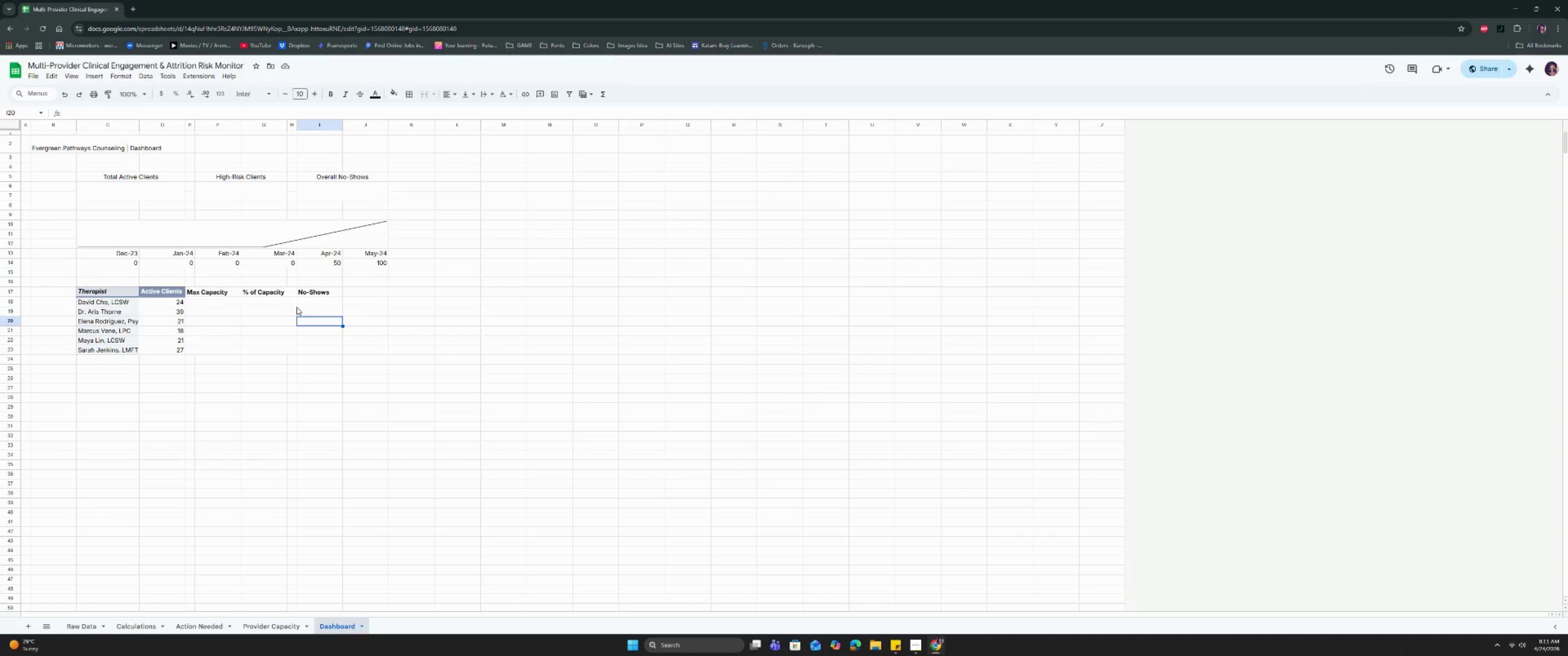 
wait(32.9)
 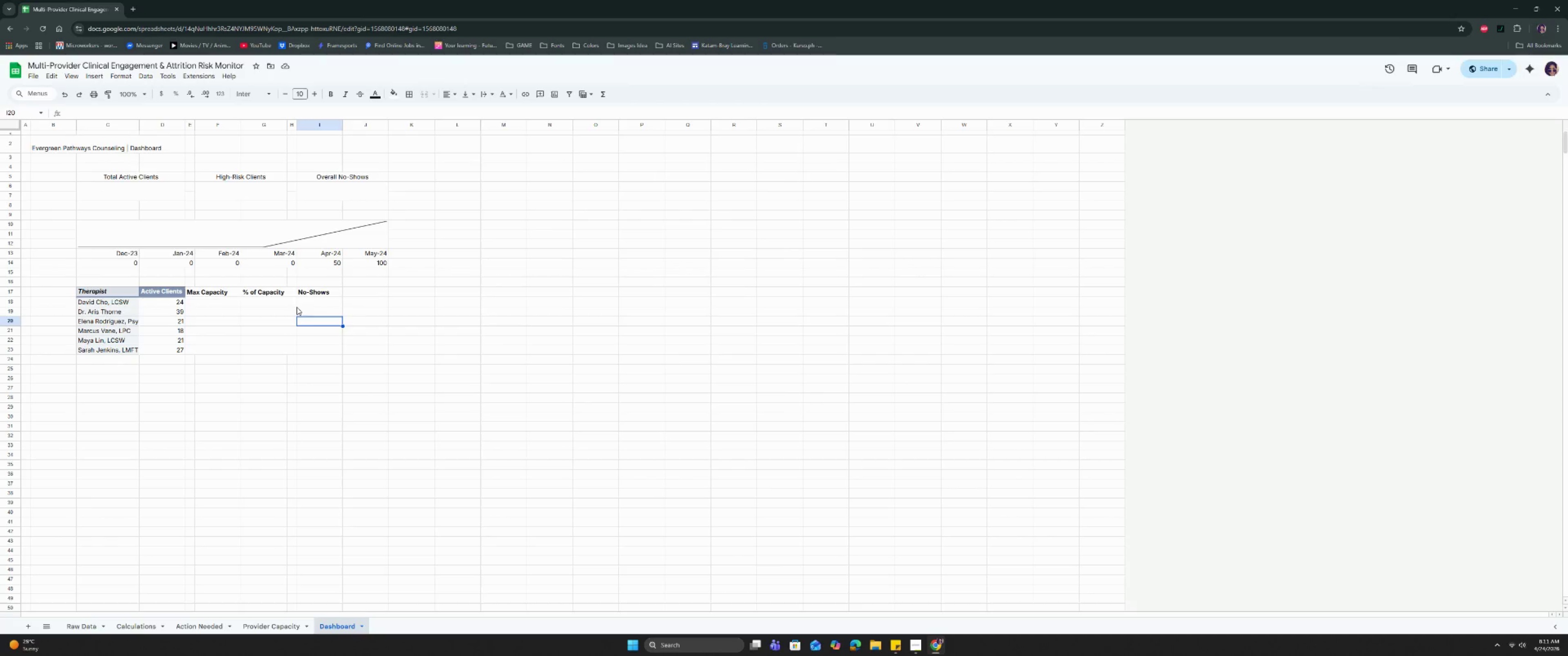 
type(=ifer)
 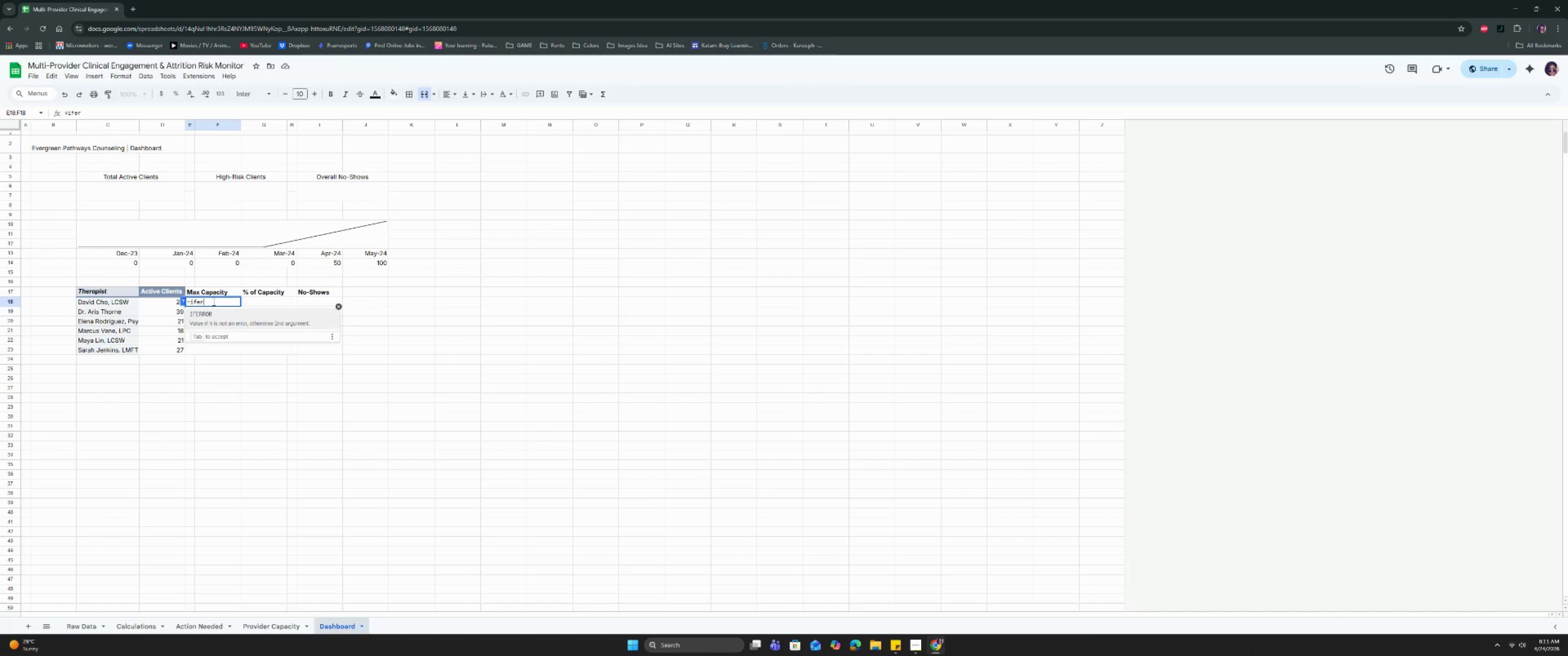 
key(Enter)
 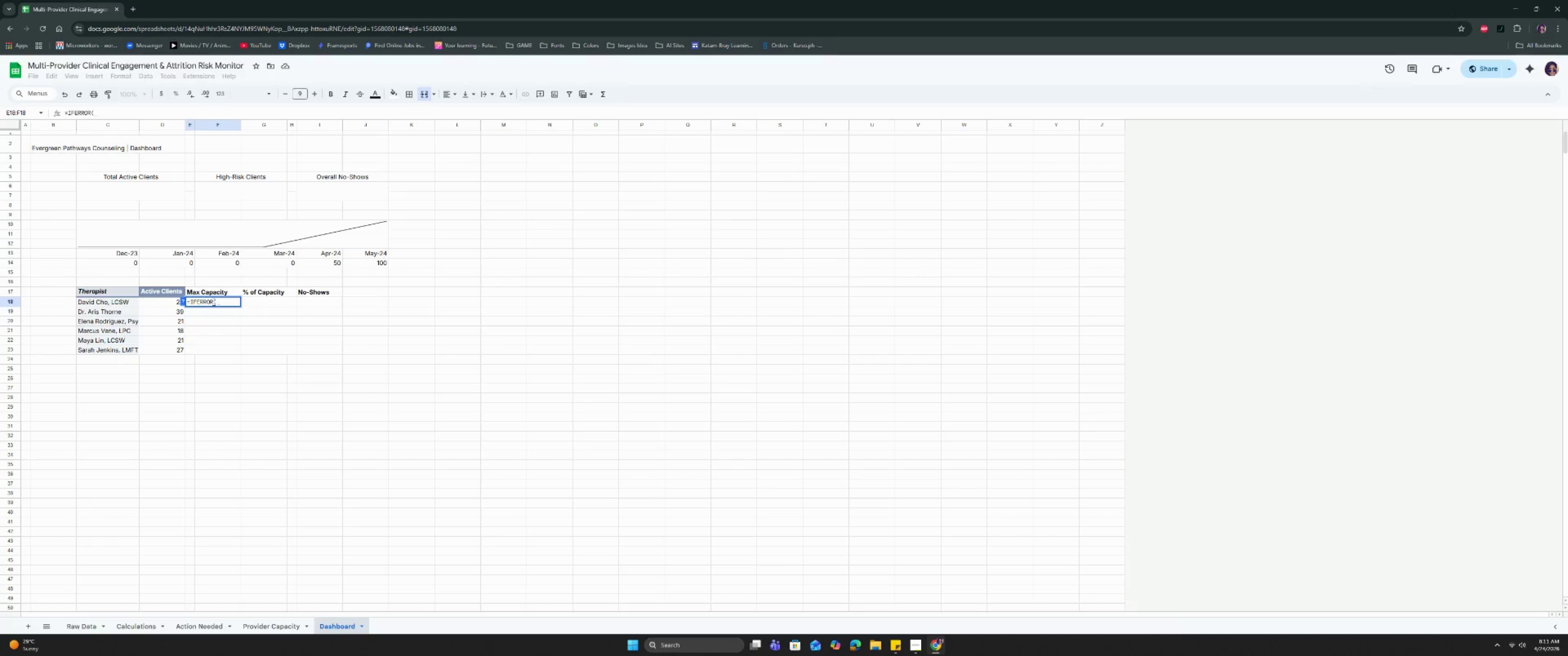 
type(vkii)
key(Backspace)
key(Backspace)
key(Backspace)
type(k)
key(Backspace)
type(loo)
 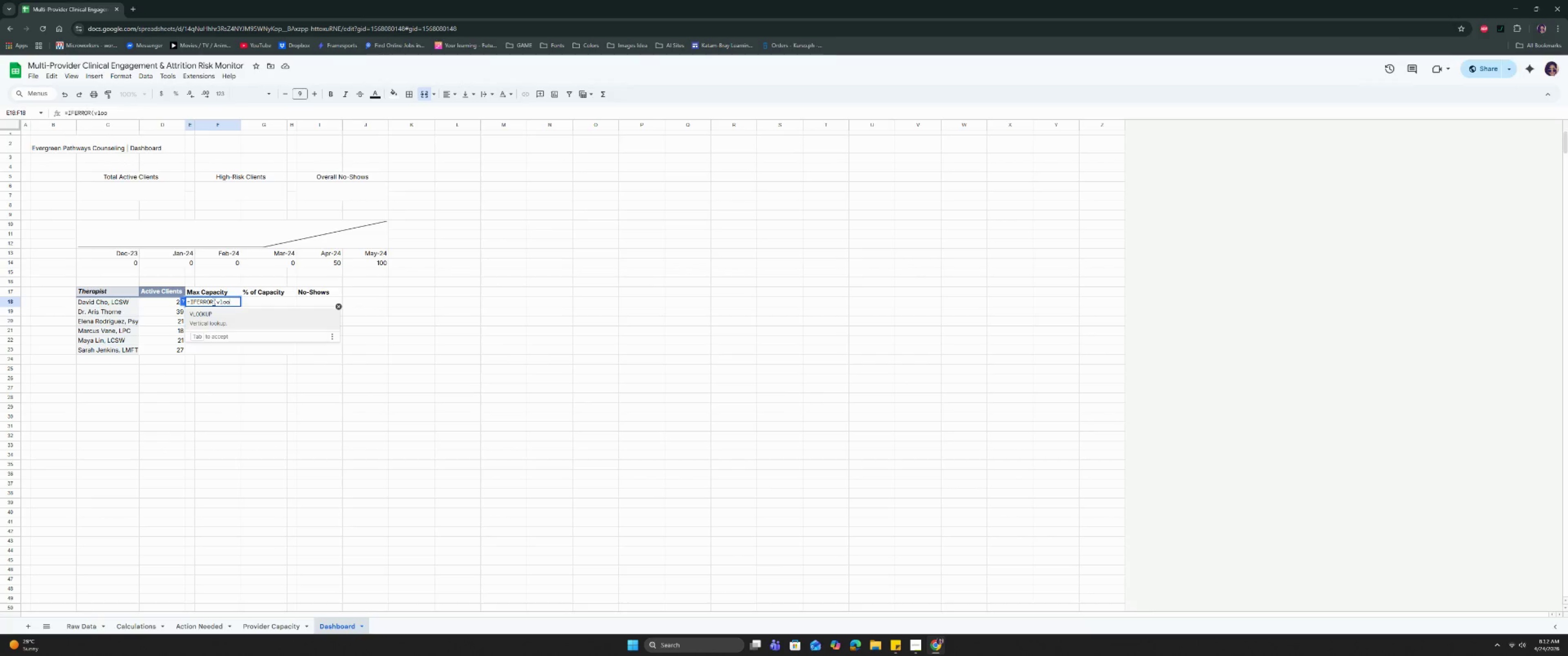 
key(Enter)
 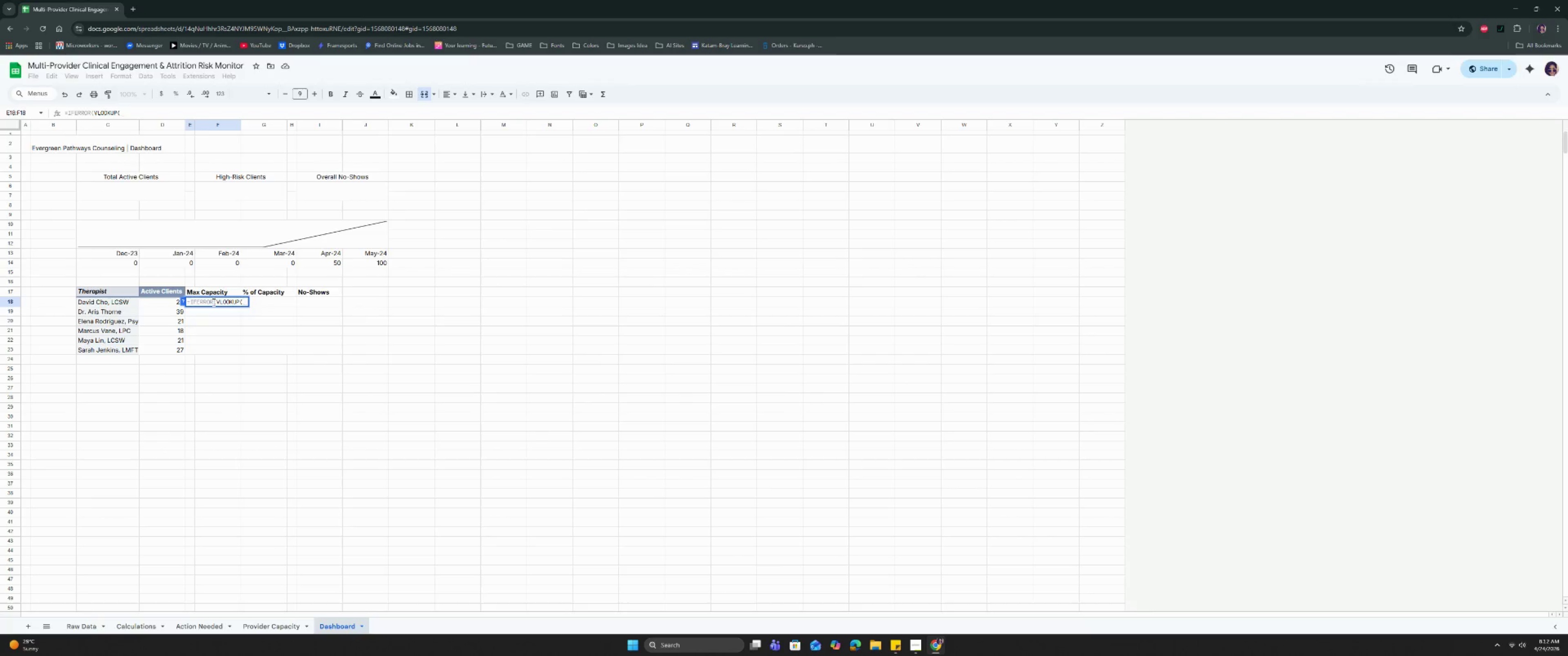 
left_click([123, 302])
 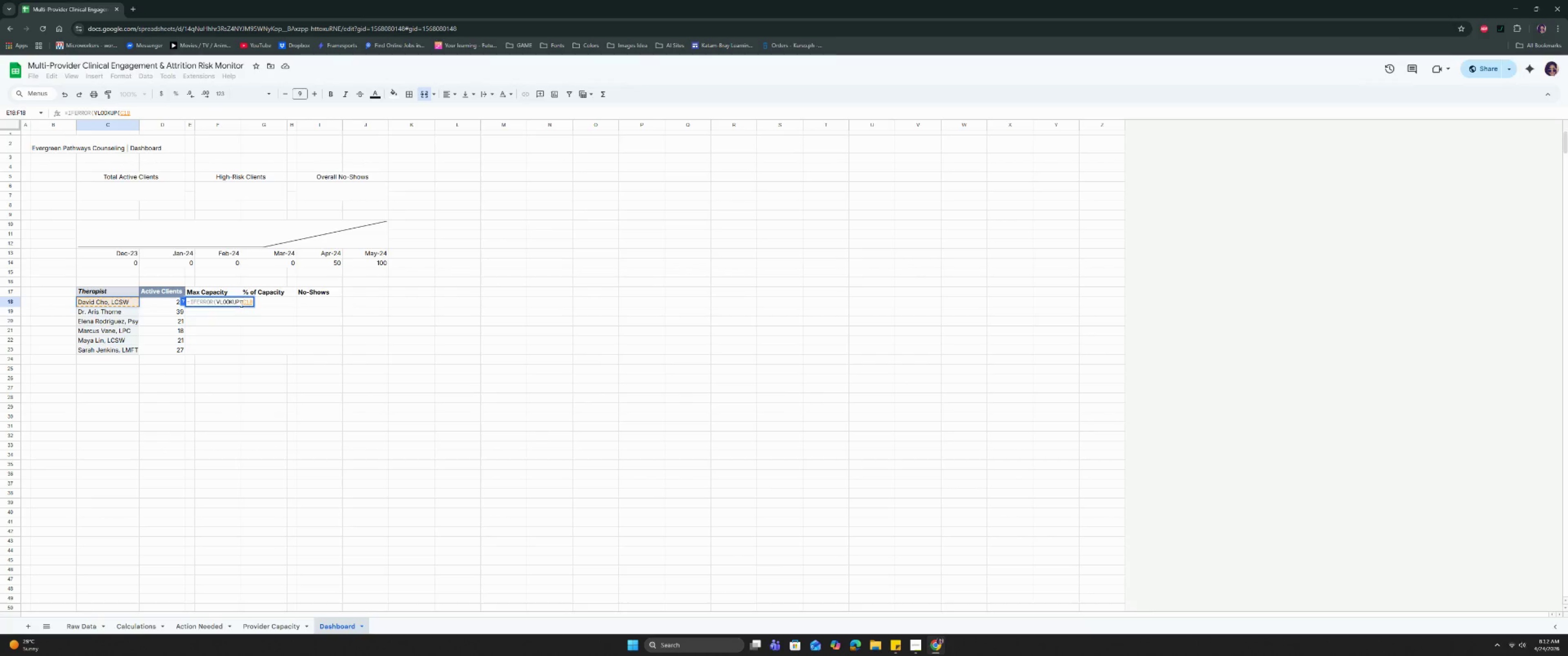 
left_click([243, 303])
 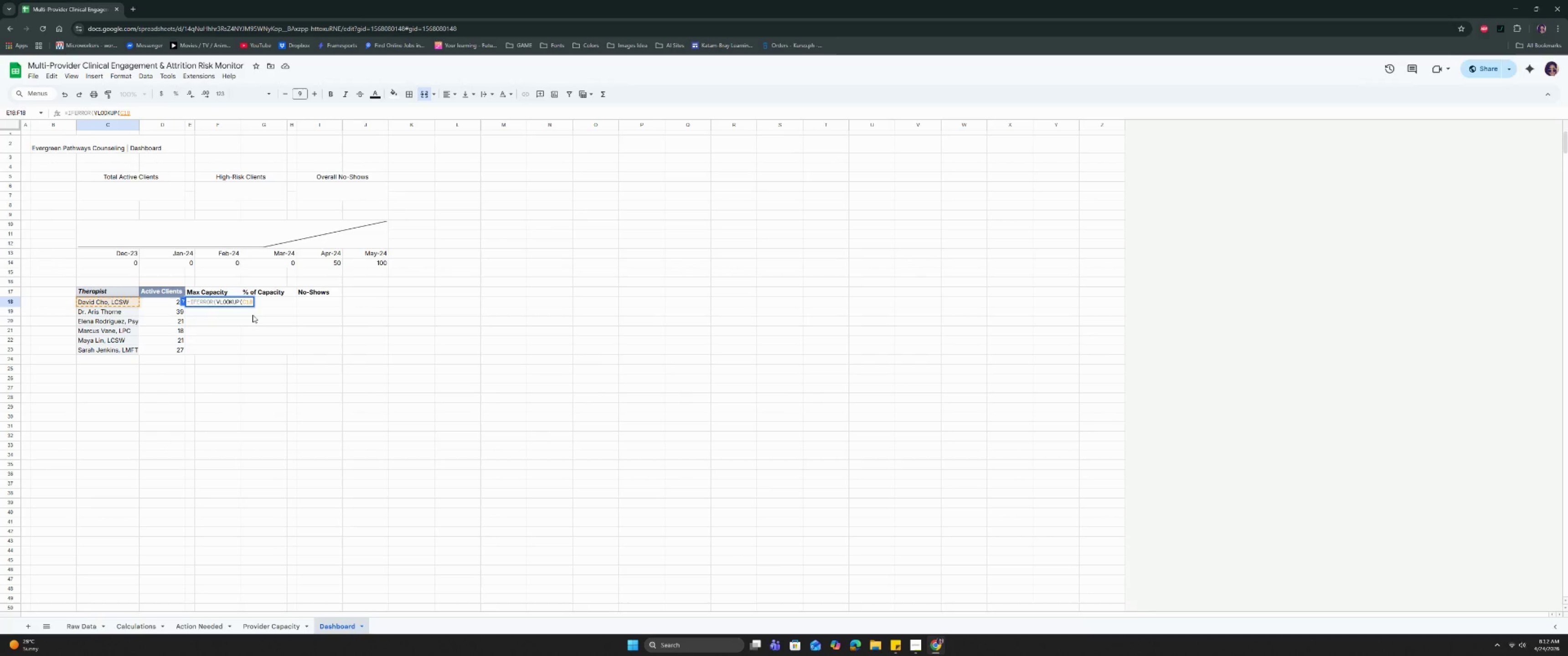 
key(Shift+4)
 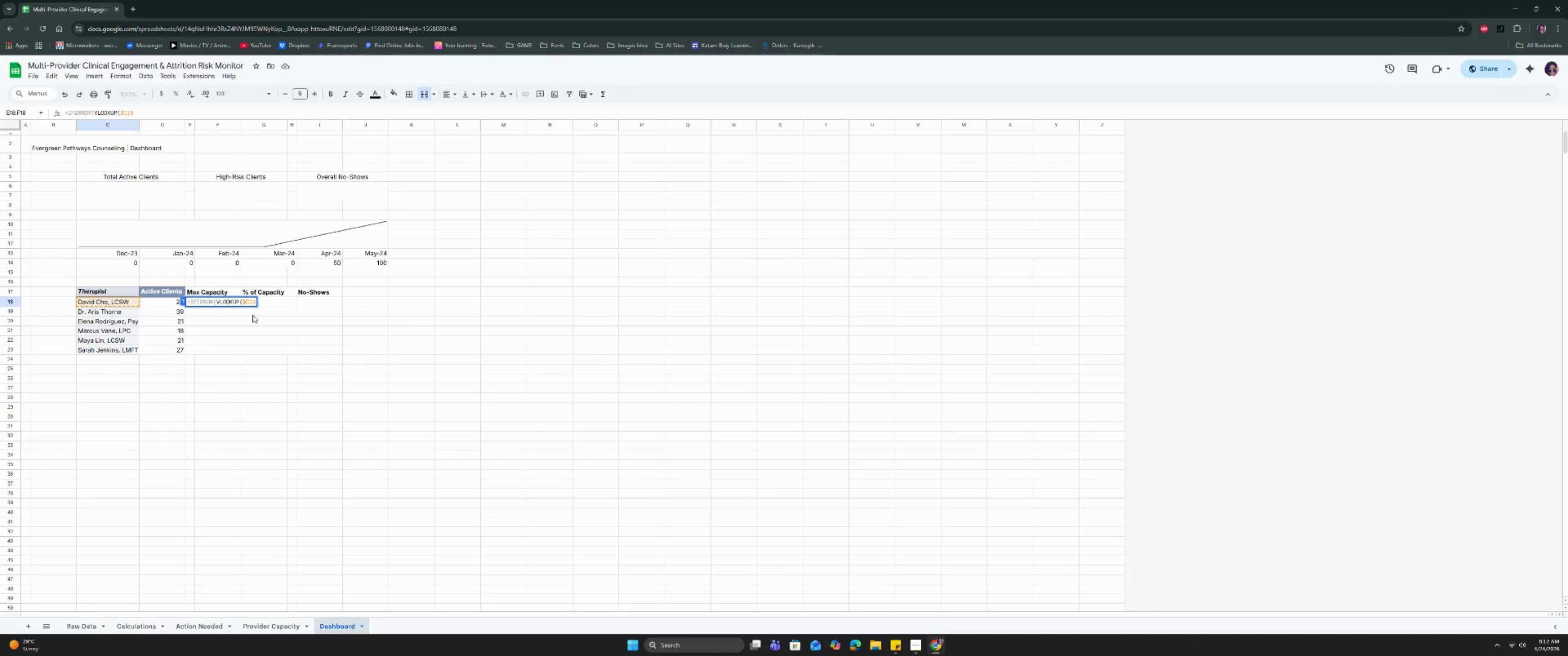 
key(ArrowRight)
 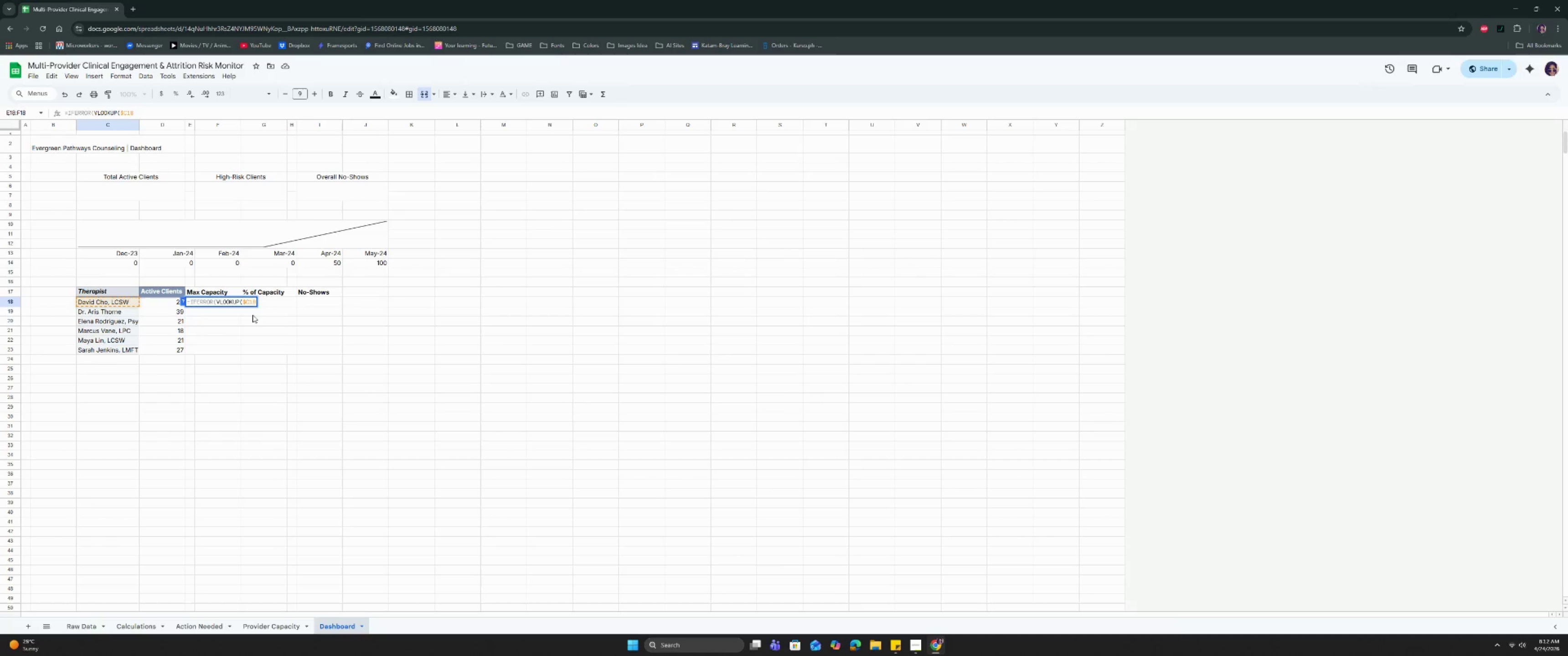 
key(ArrowRight)
 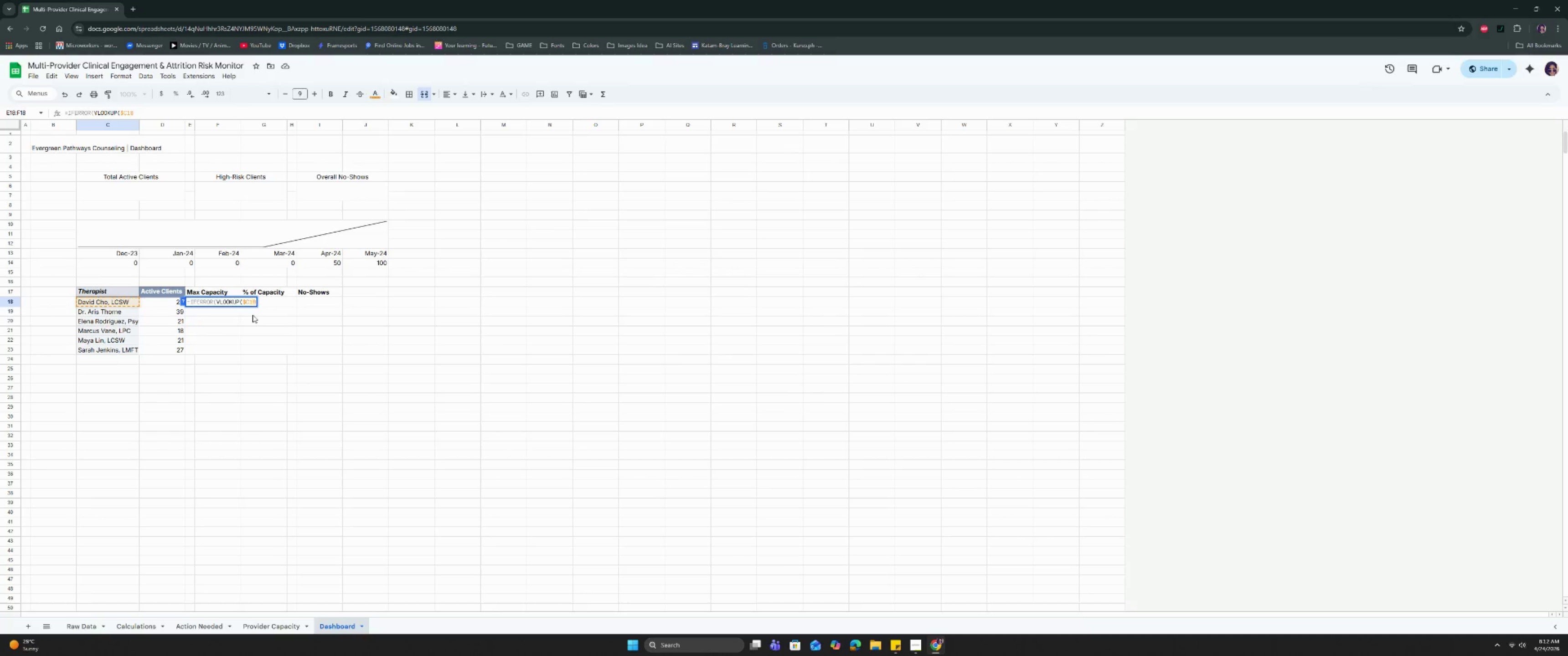 
key(ArrowRight)
 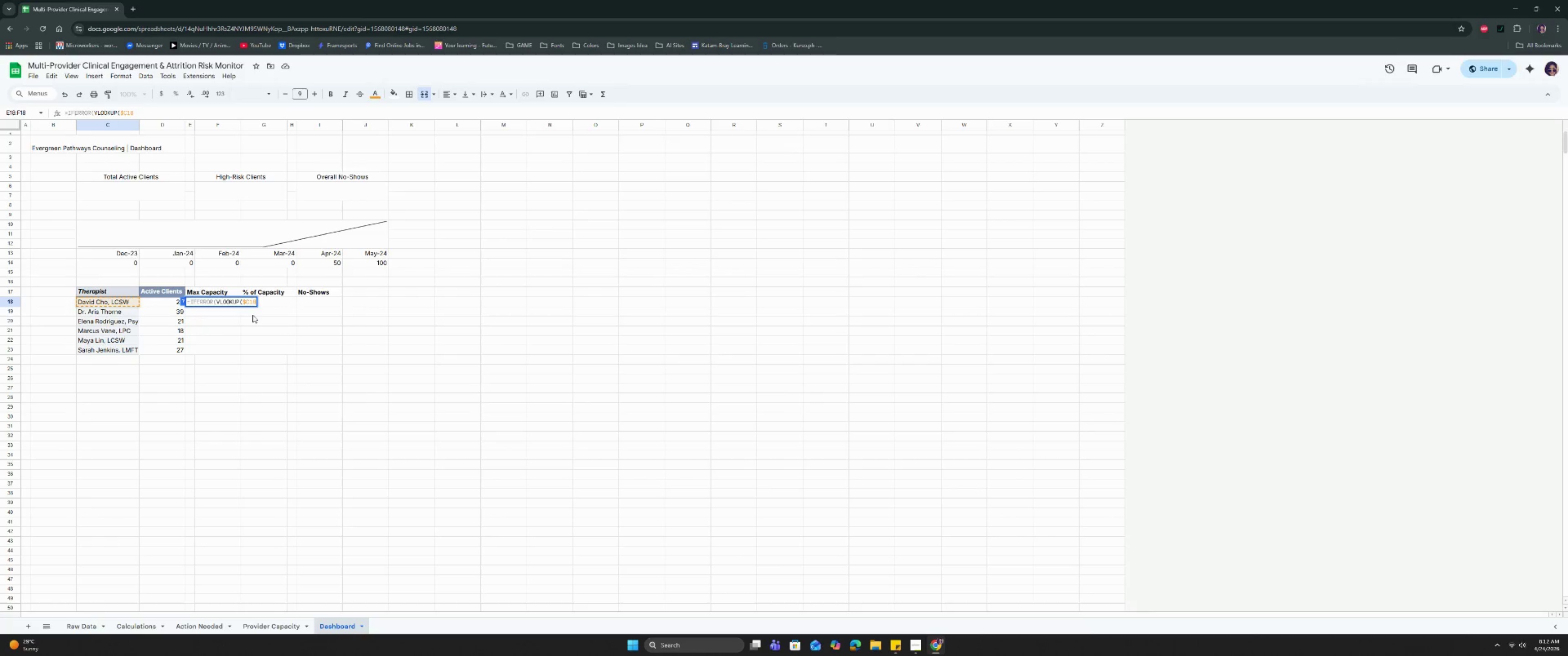 
key(Comma)
 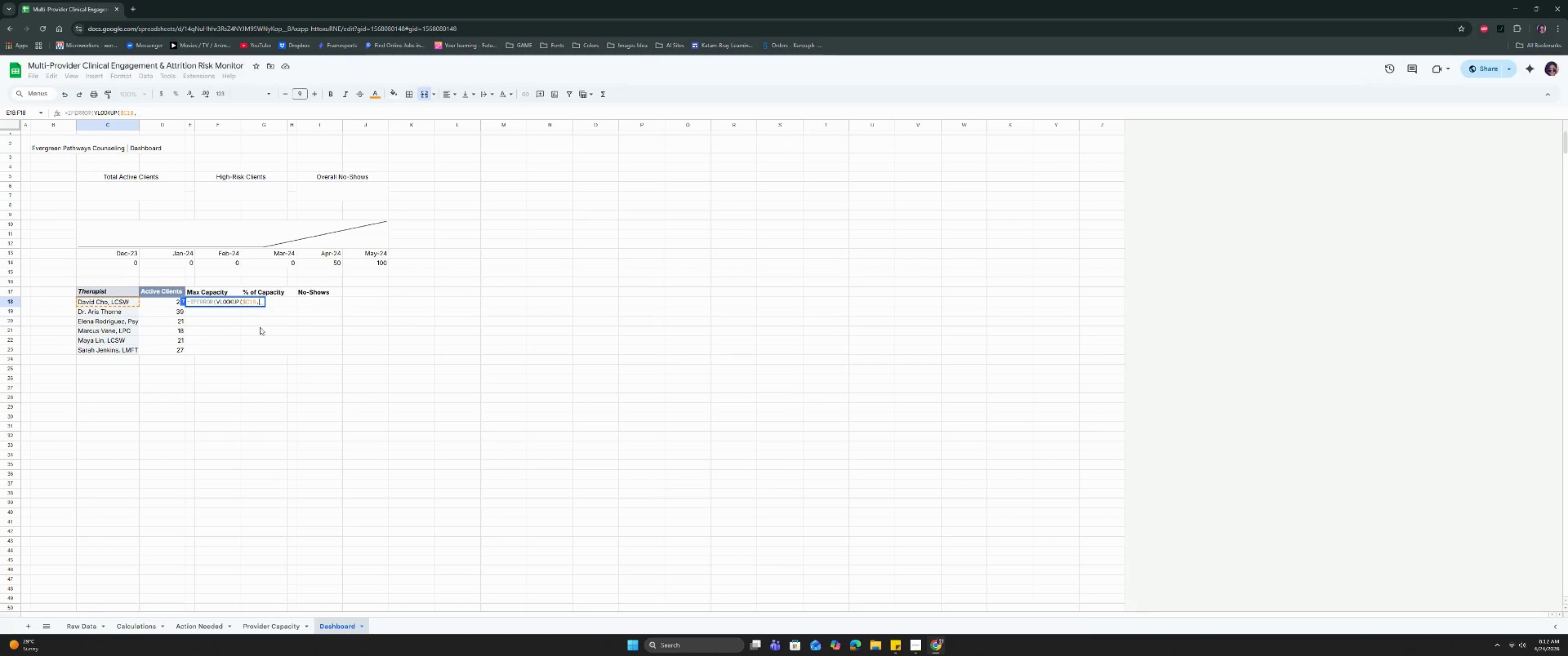 
key(Space)
 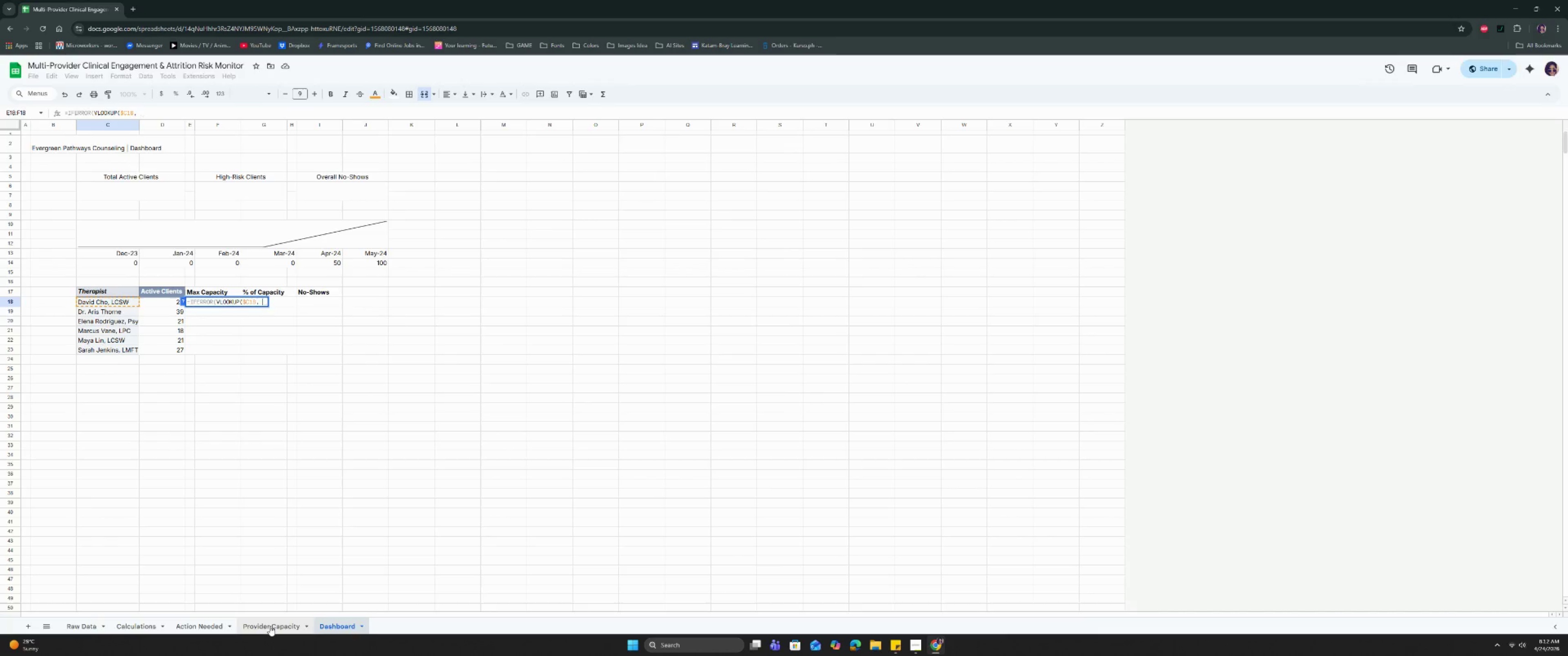 
left_click([270, 626])
 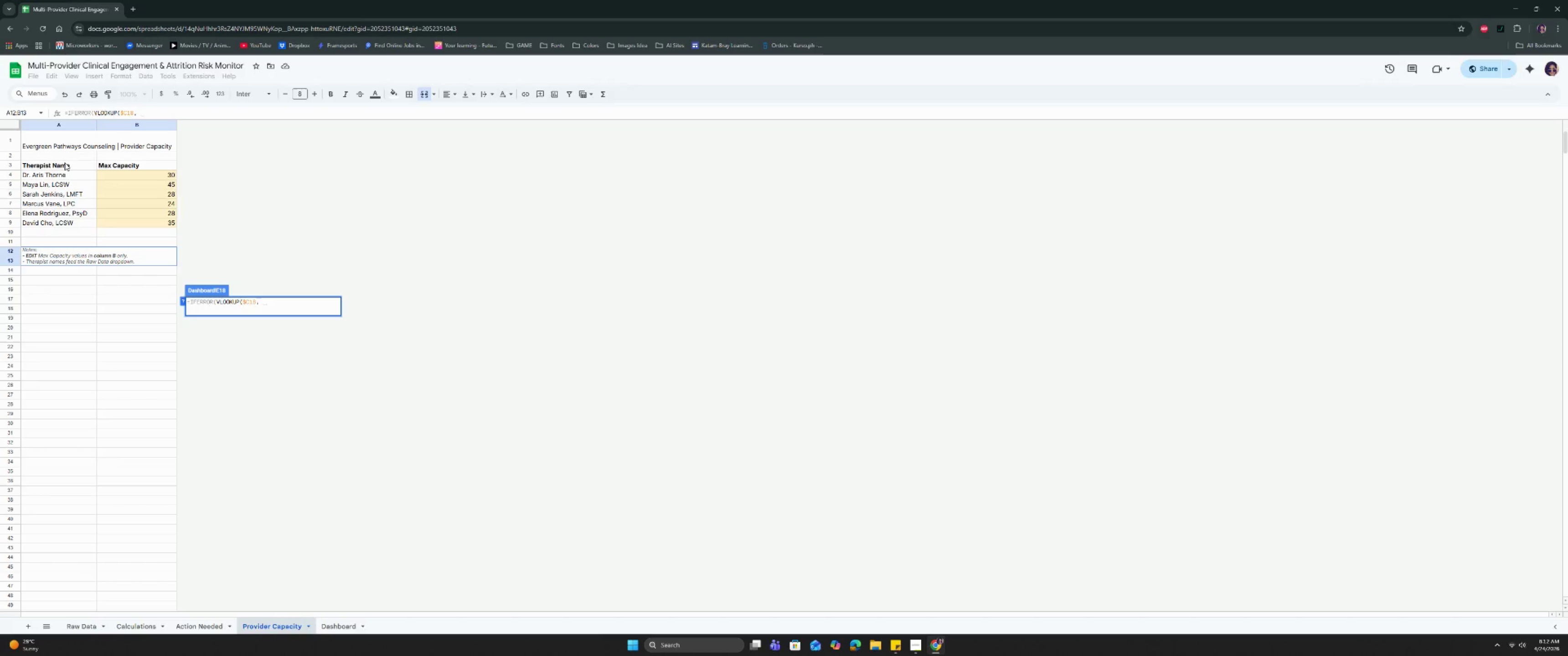 
wait(18.71)
 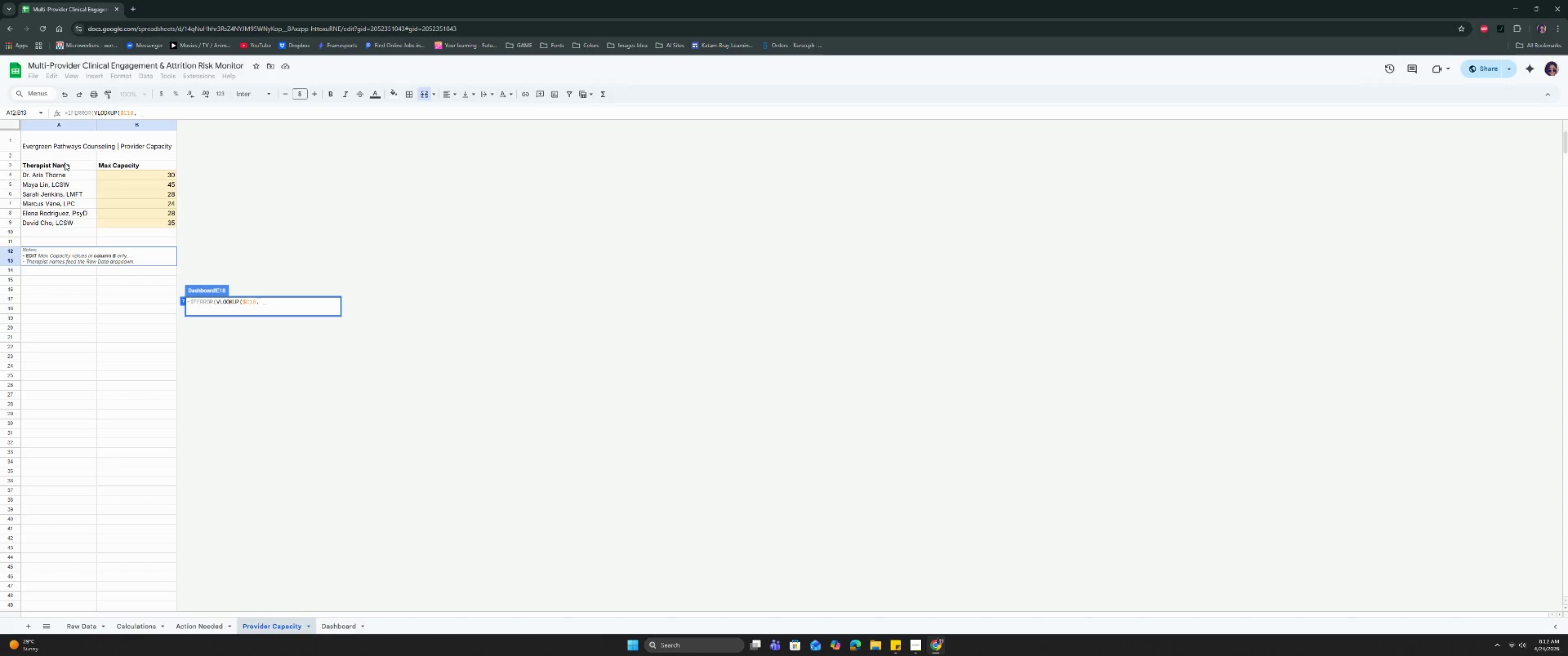 
left_click_drag(start_coordinate=[62, 126], to_coordinate=[111, 124])
 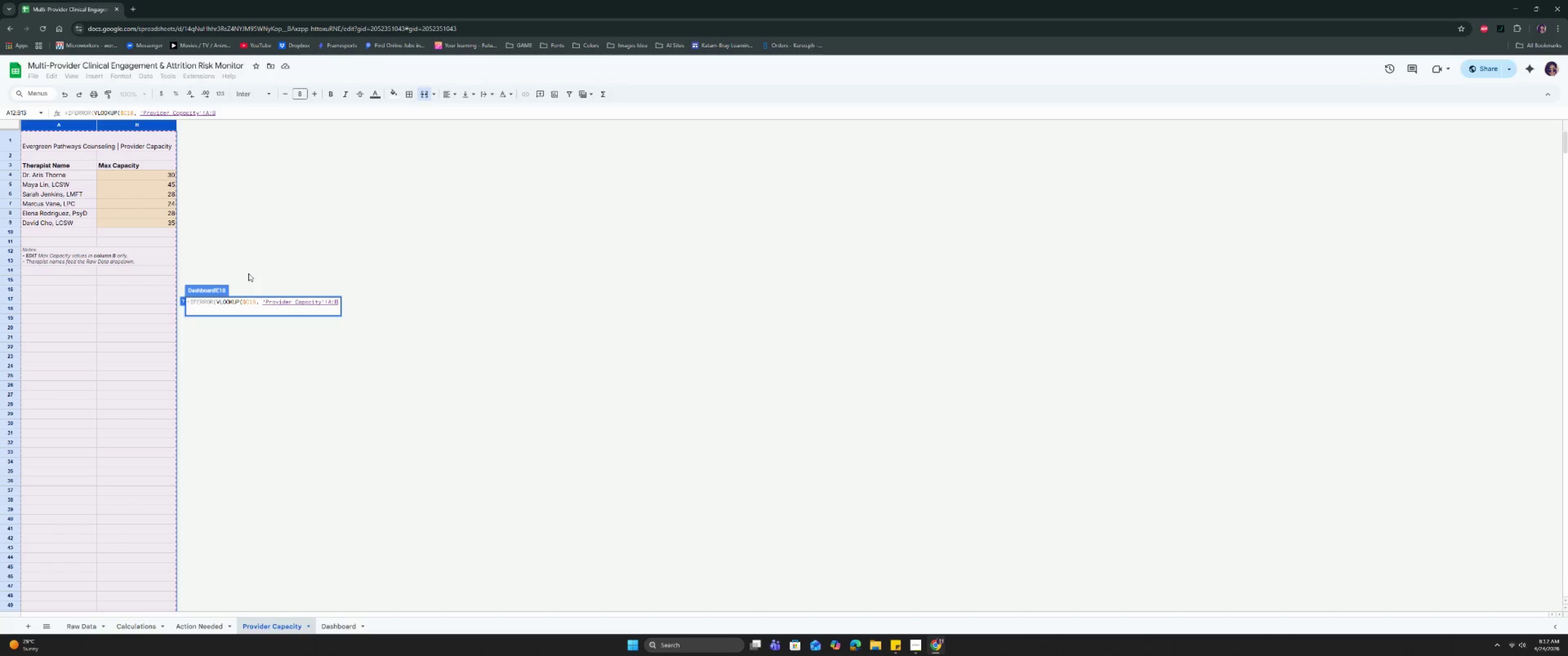 
wait(7.21)
 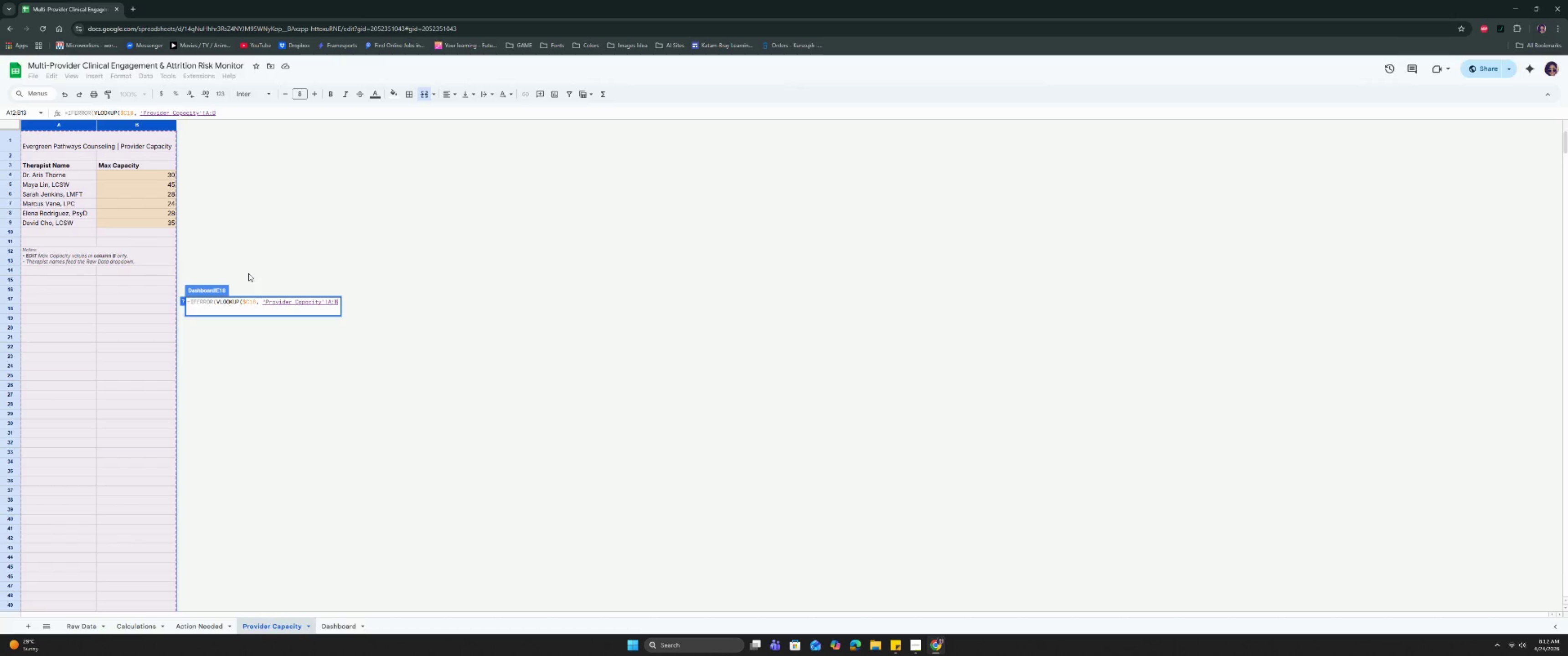 
type(, 2, fals)
 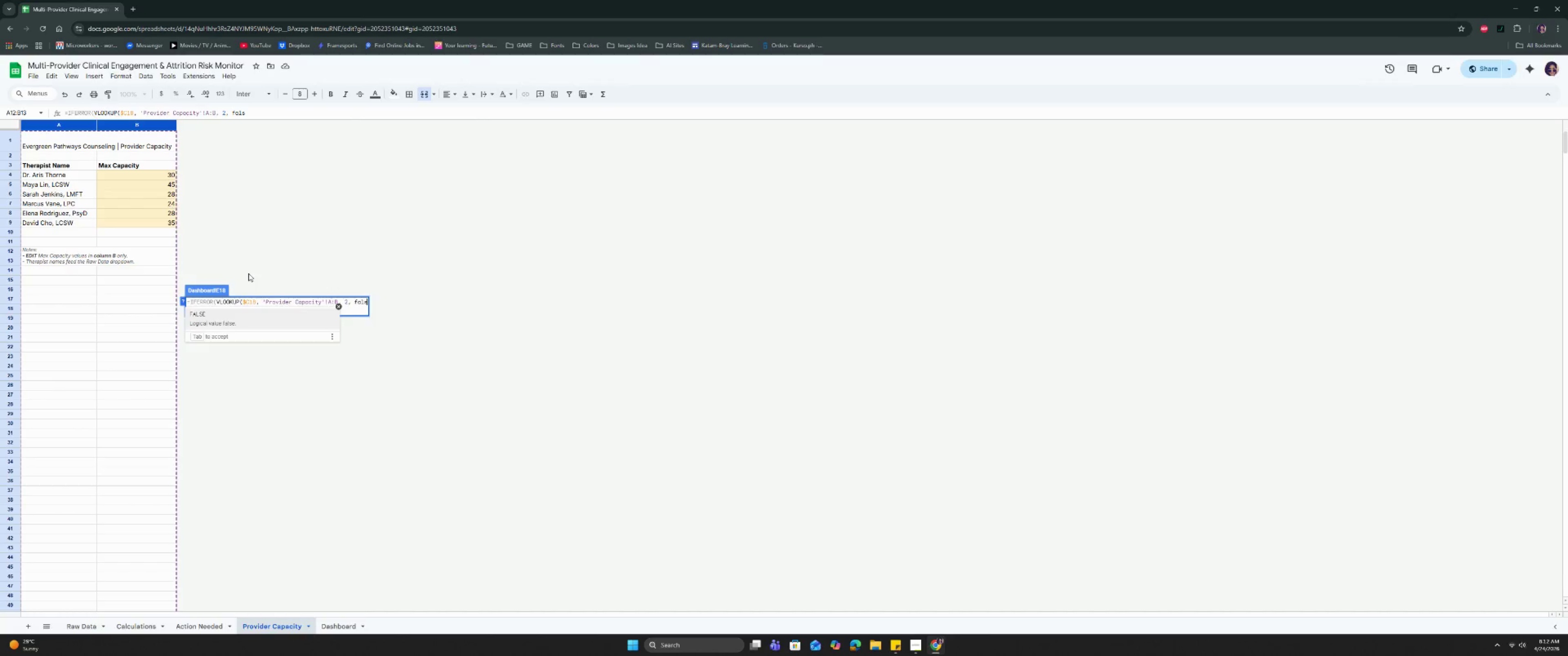 
key(Enter)
 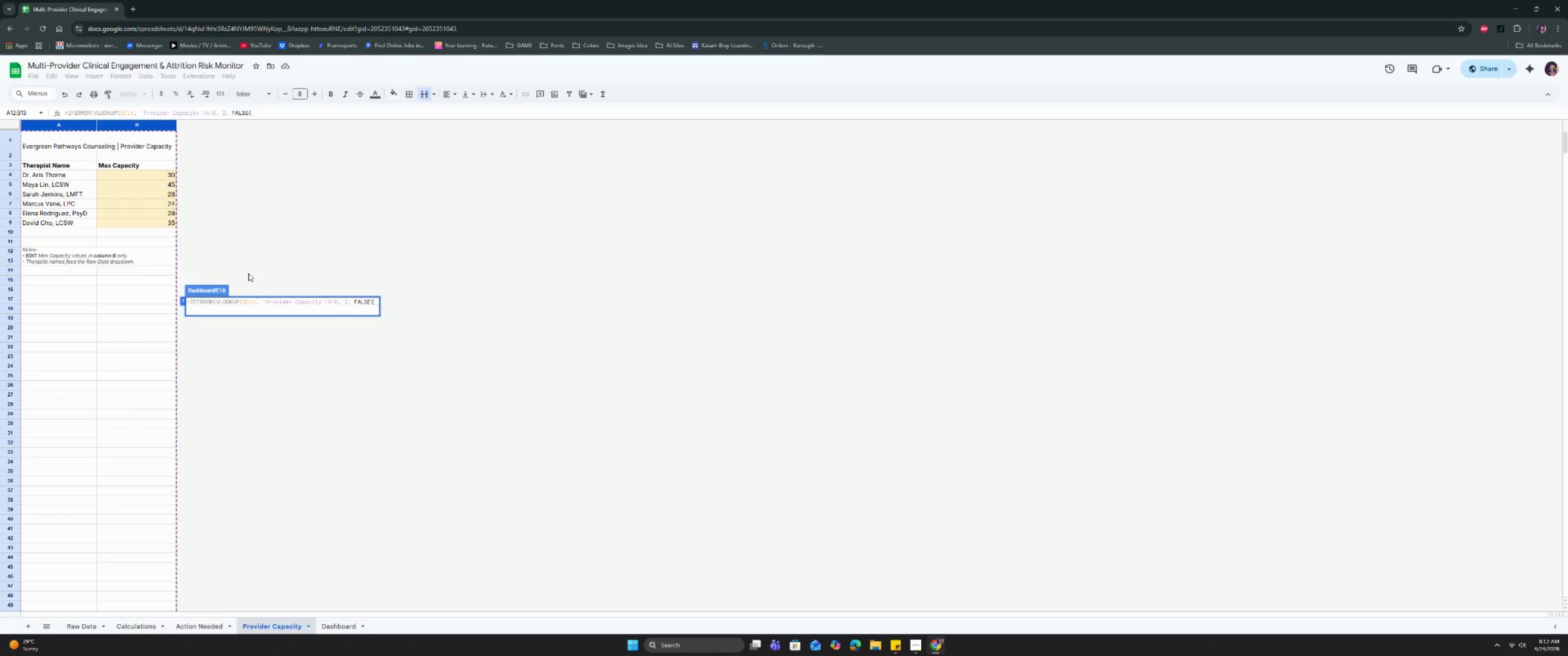 
key(Backspace)
 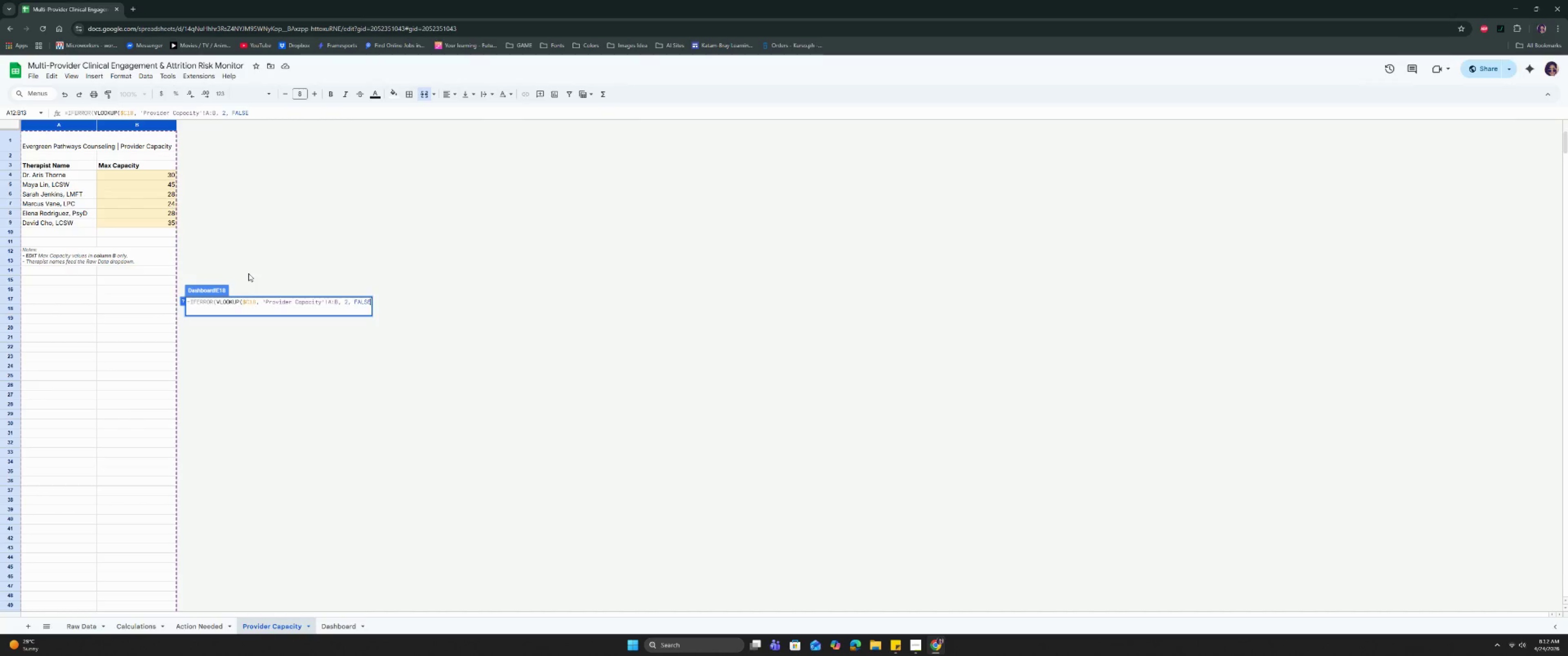 
key(Shift+0)
 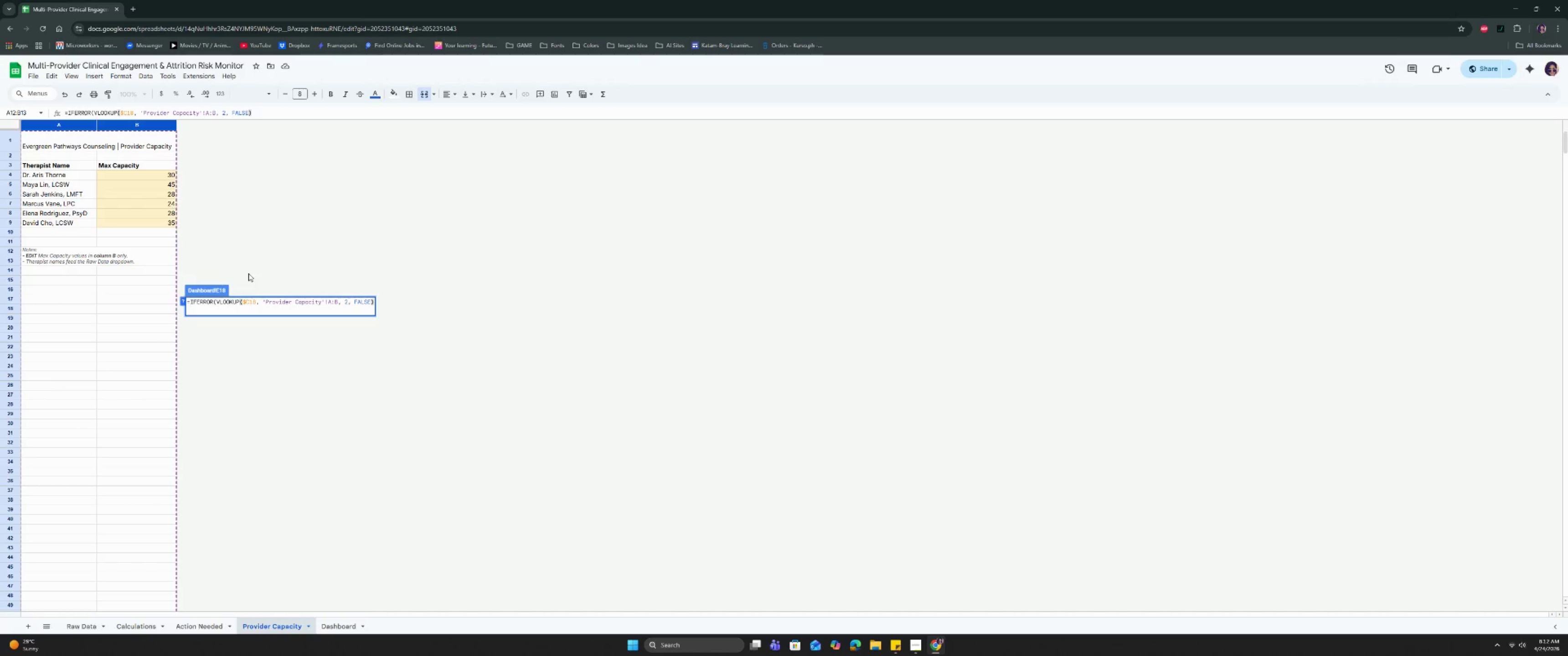 
key(Comma)
 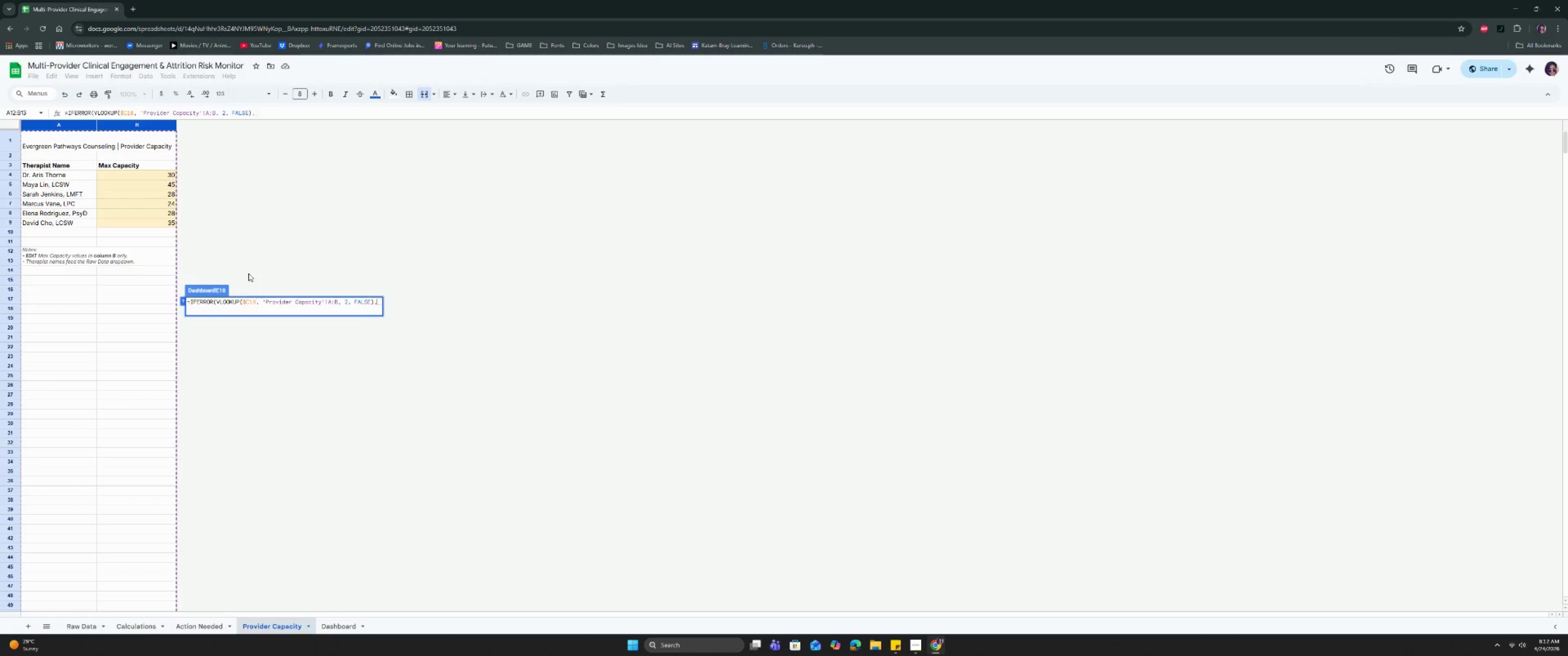 
key(Space)
 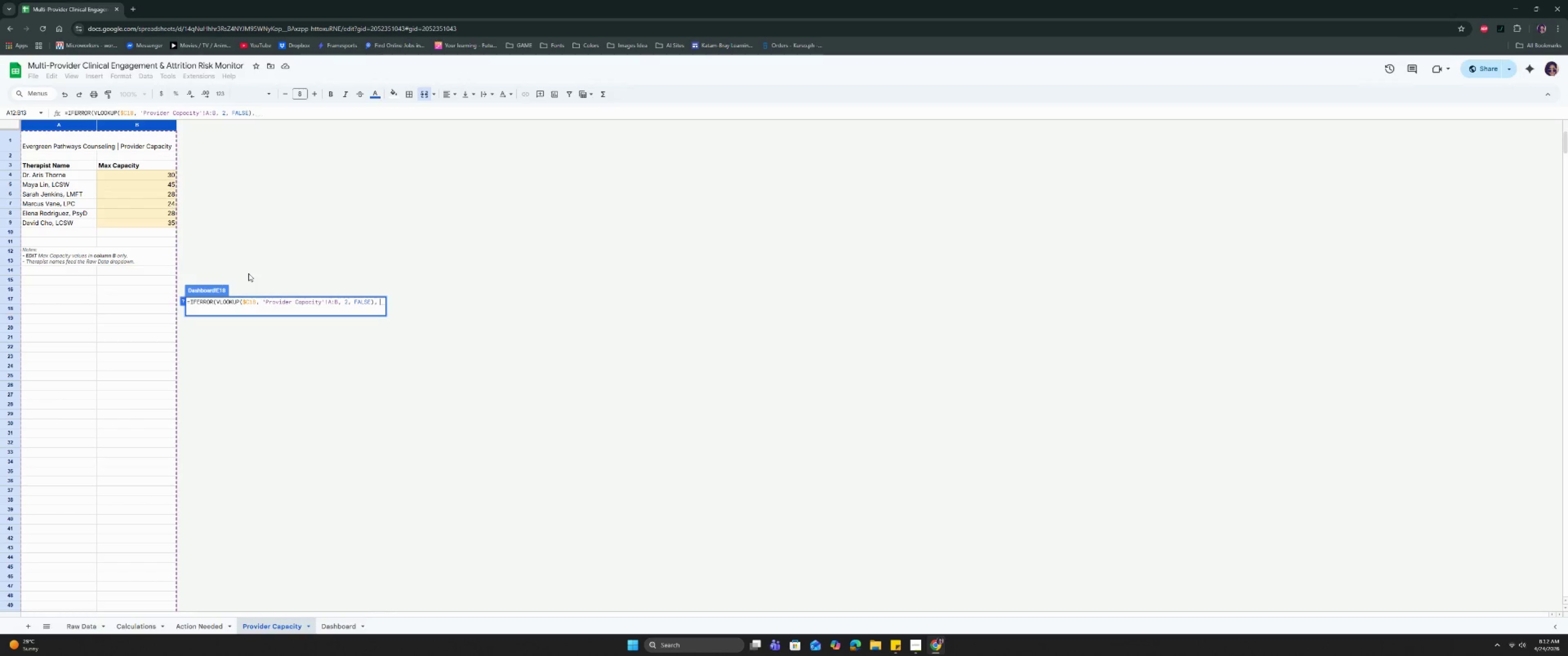 
key(Shift+Quote)
 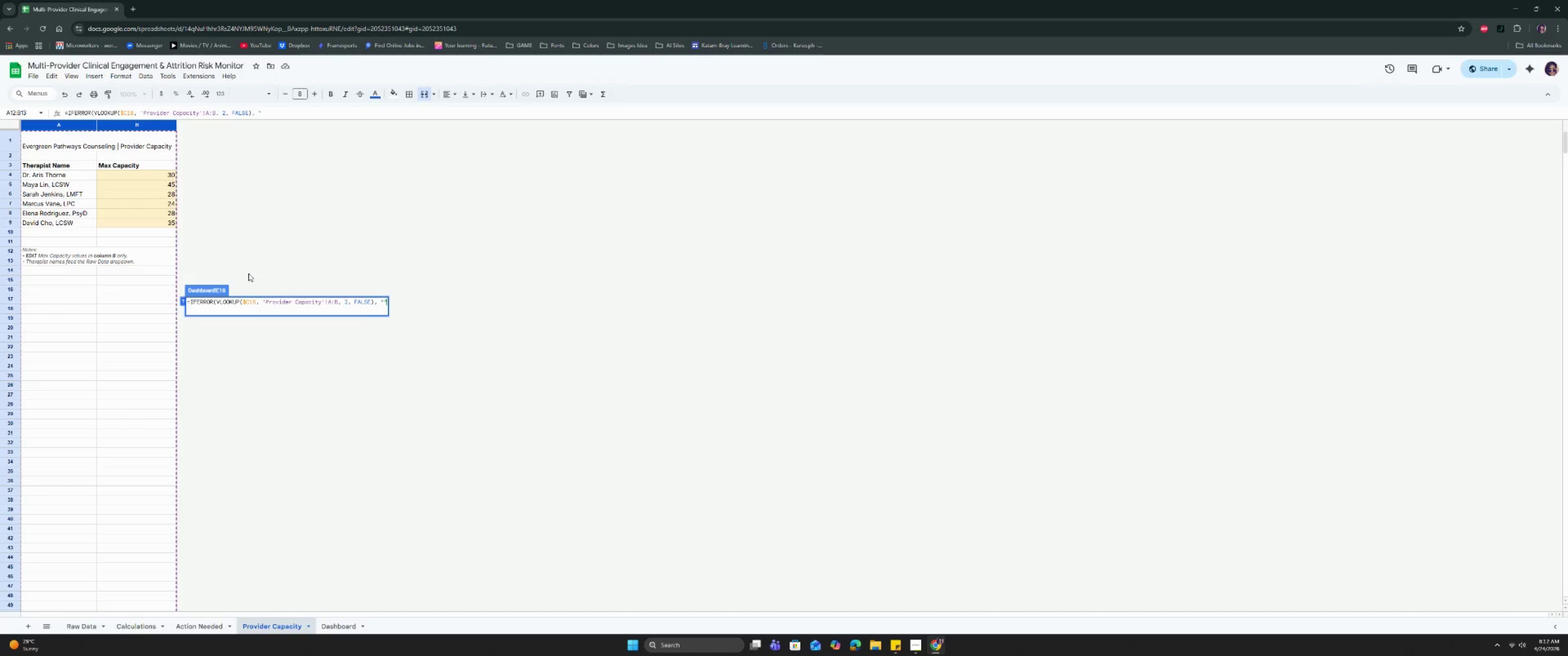 
key(Shift+Quote)
 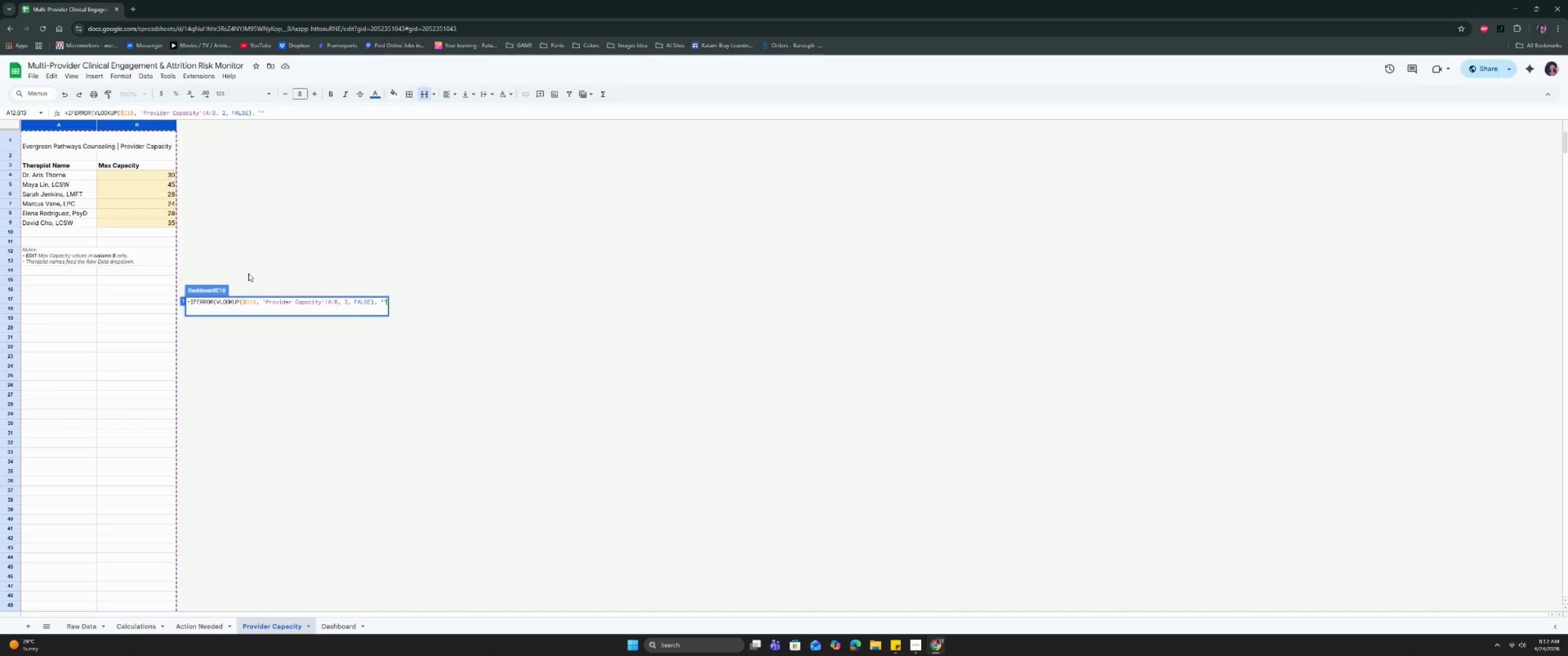 
key(Shift+ShiftRight)
 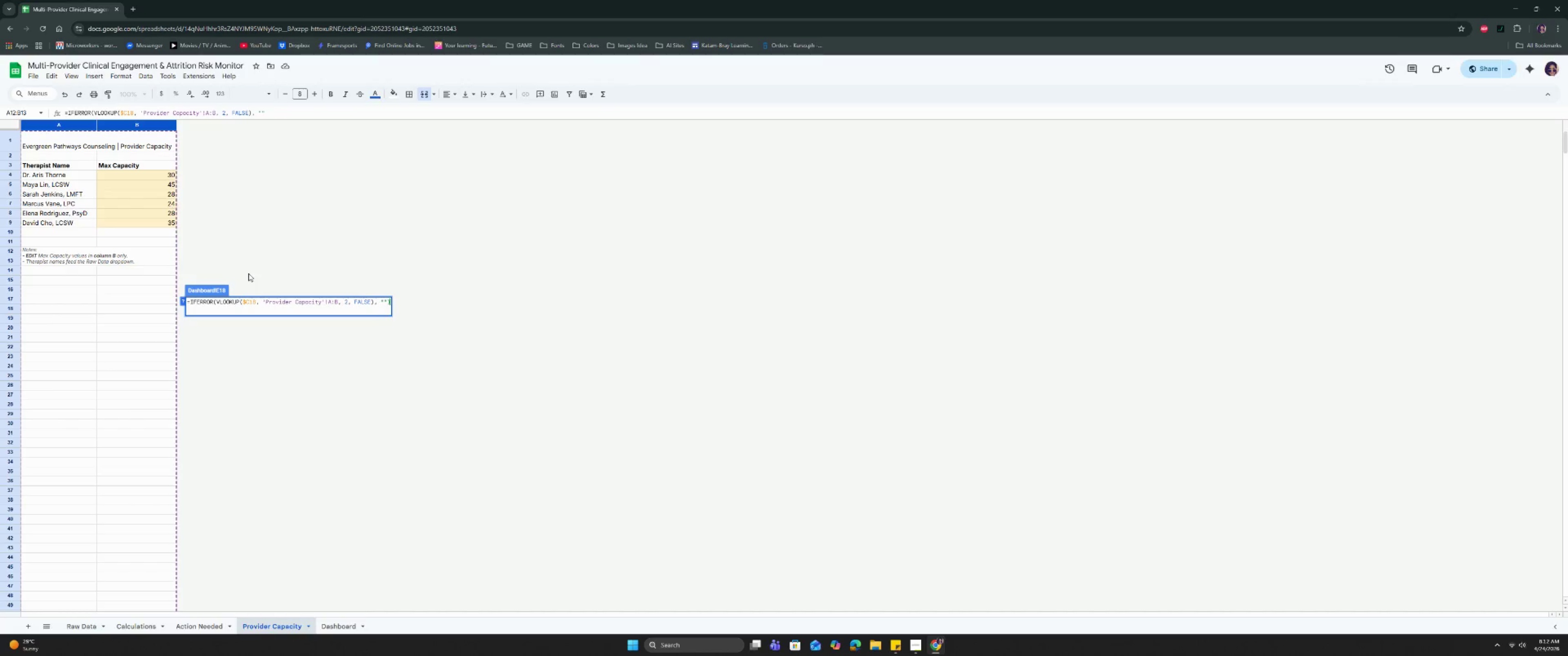 
key(Shift+0)
 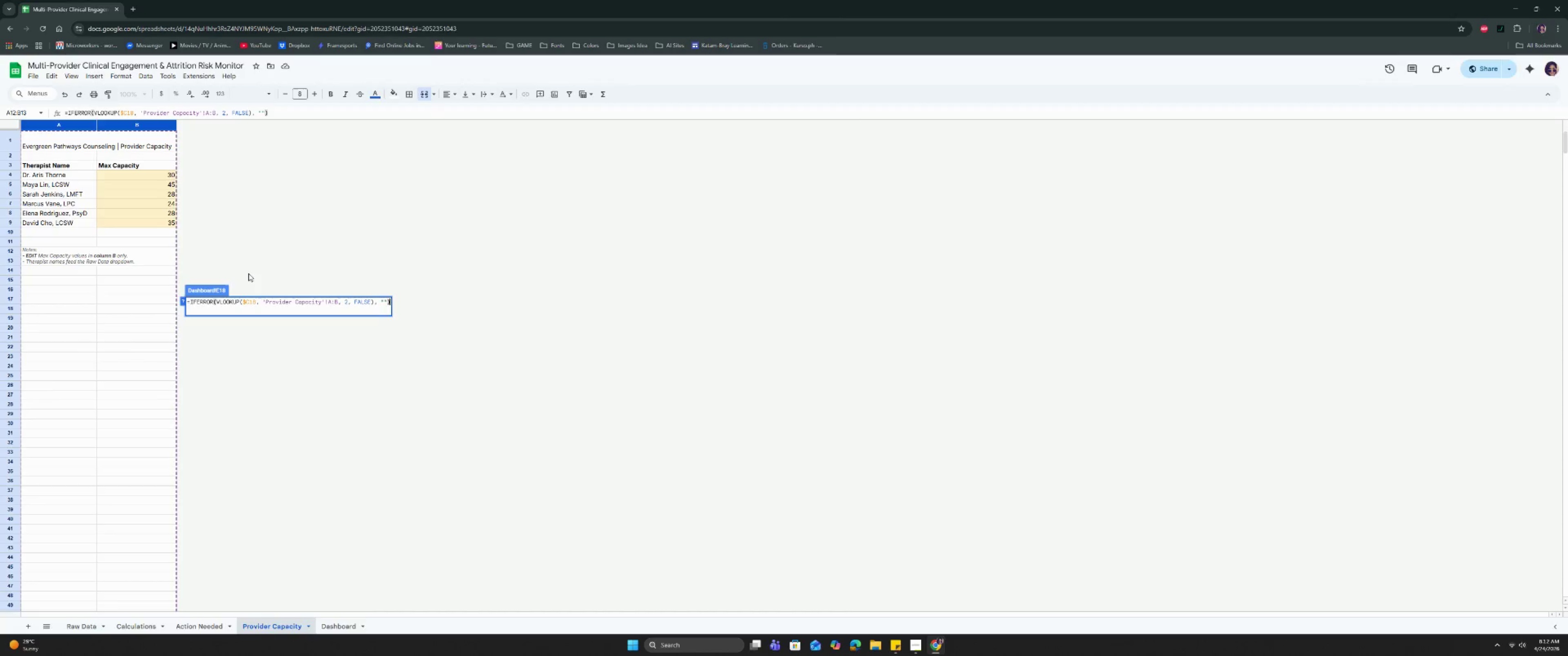 
key(Enter)
 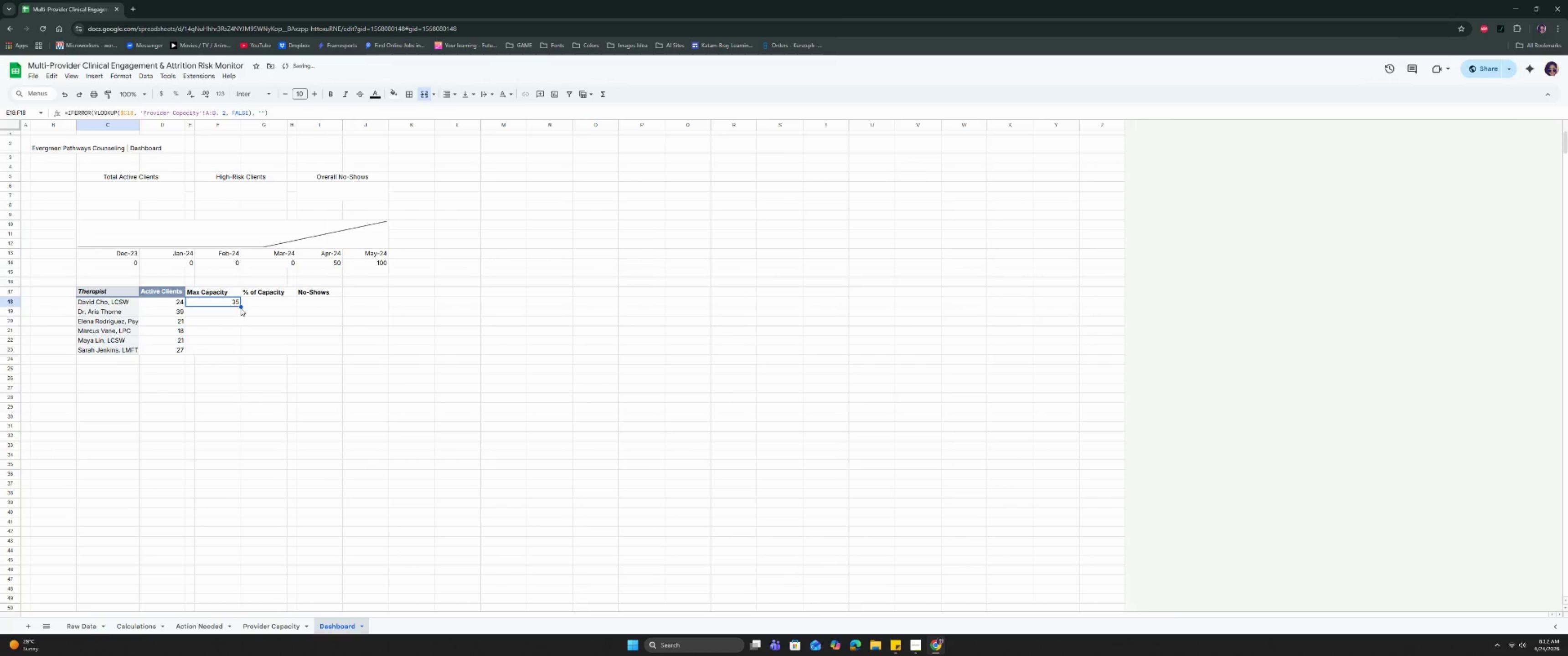 
left_click_drag(start_coordinate=[241, 306], to_coordinate=[231, 347])
 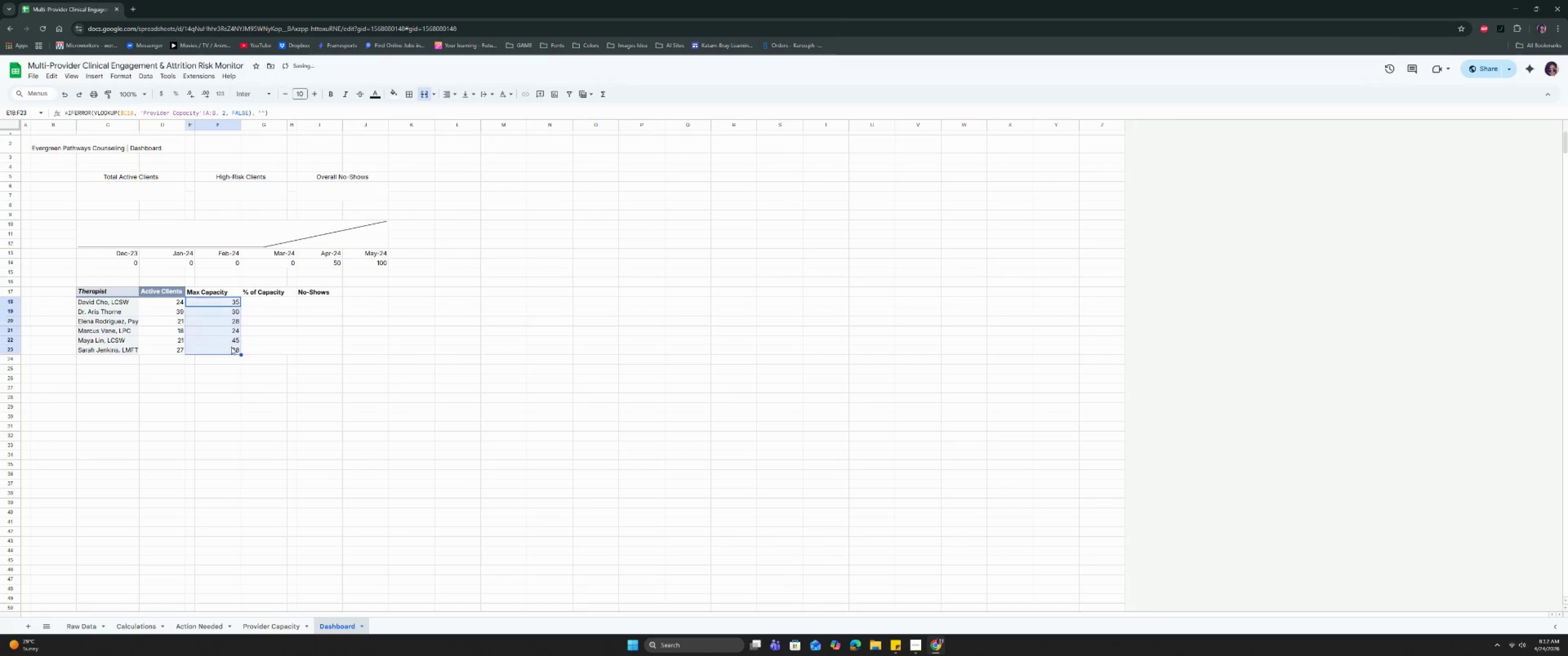 
left_click([231, 347])
 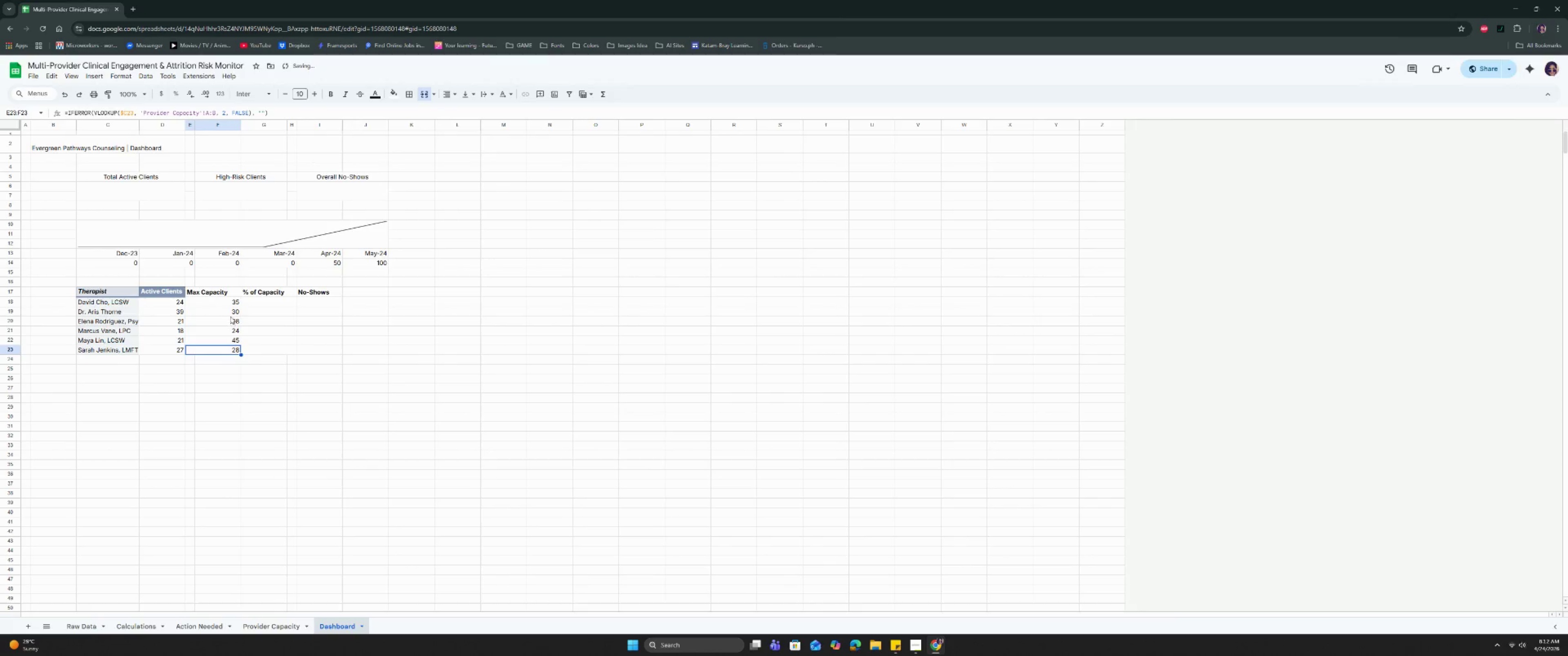 
left_click([228, 301])
 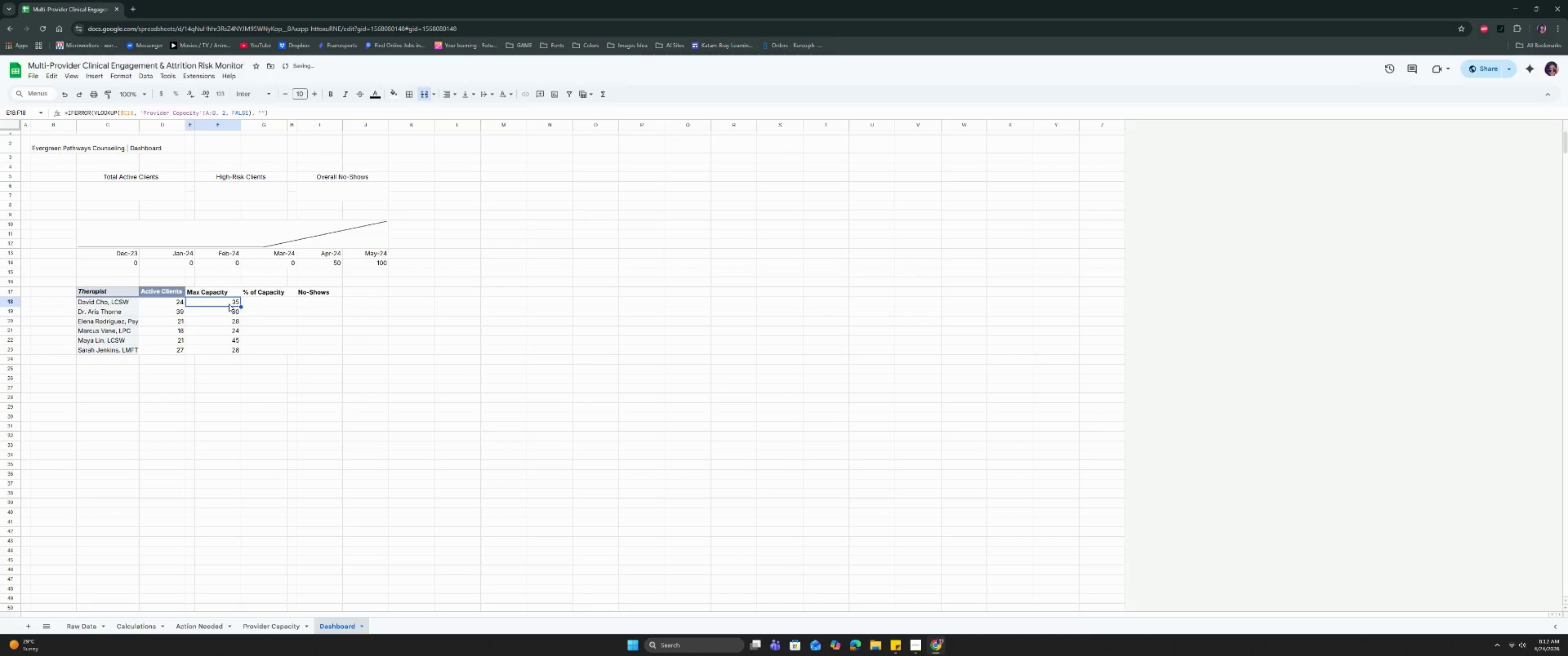 
double_click([229, 304])
 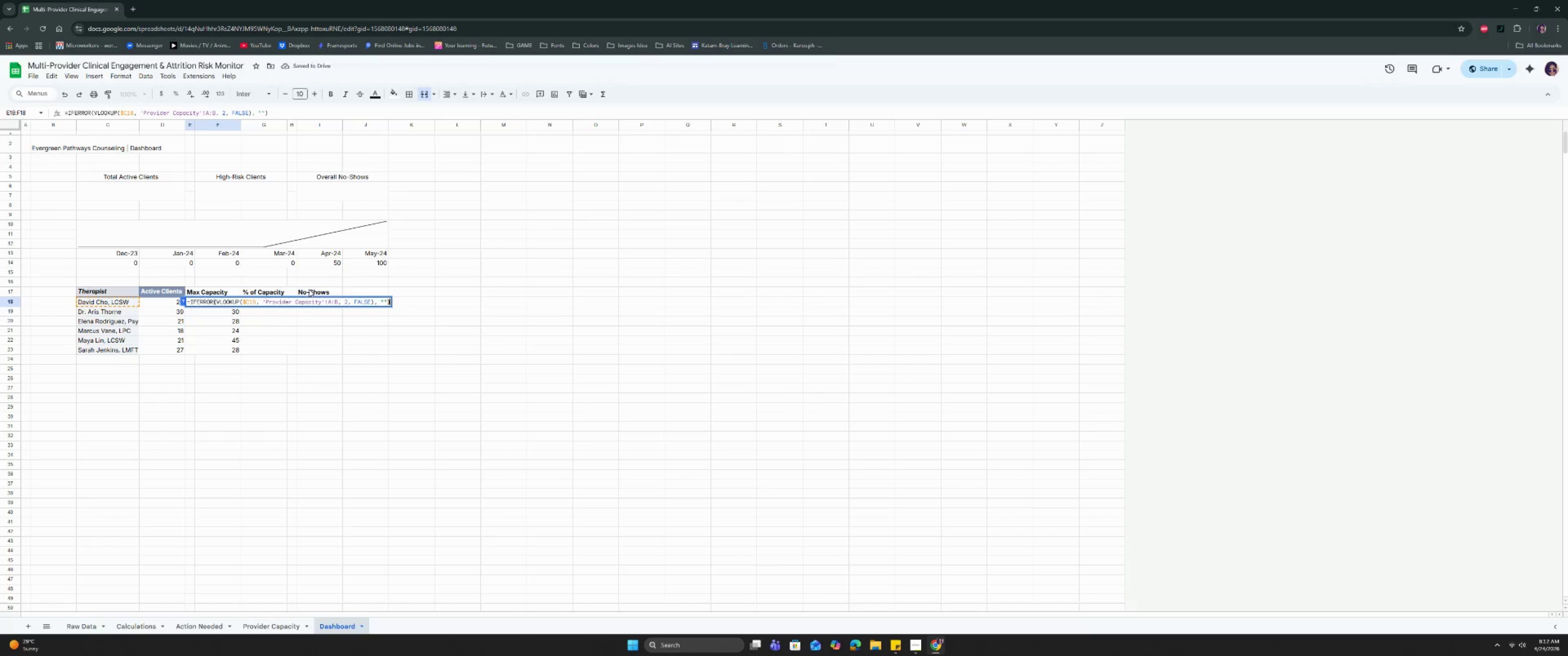 
left_click([329, 302])
 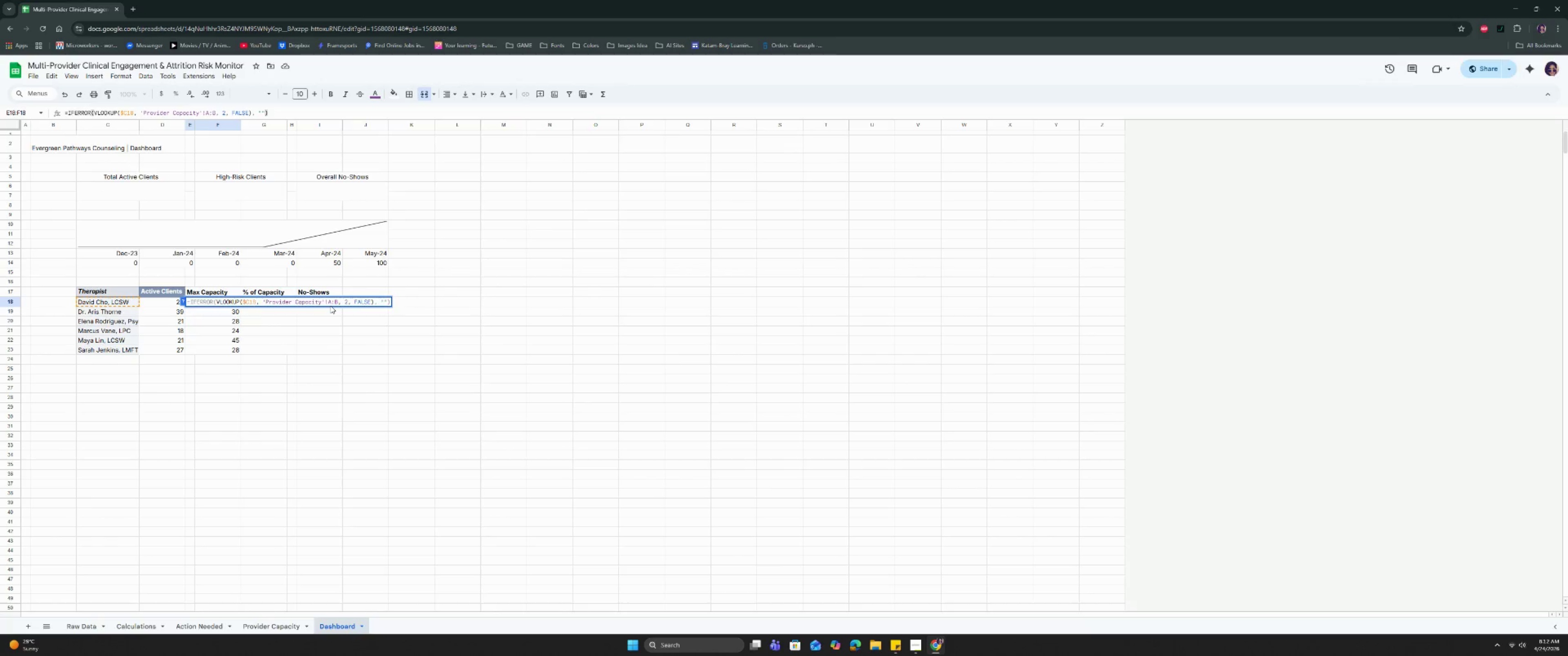 
key(Shift+4)
 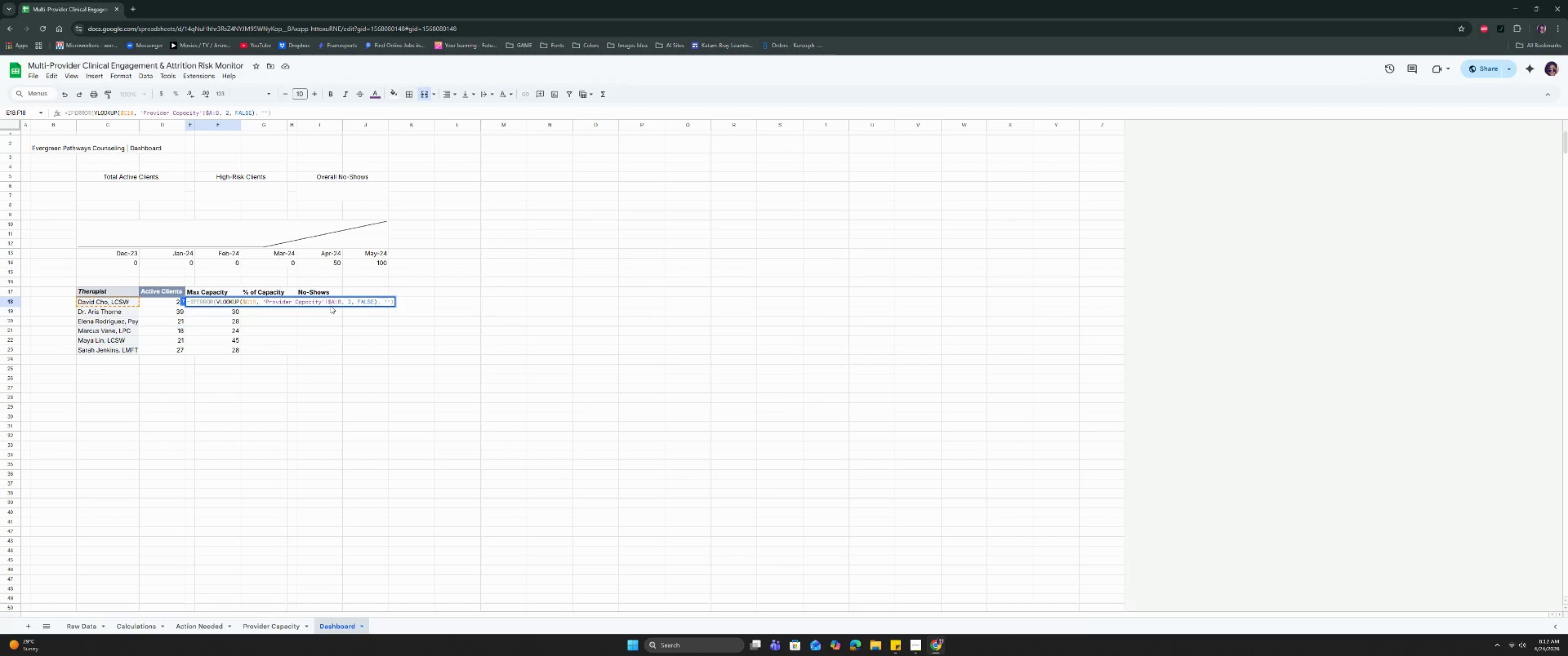 
key(ArrowRight)
 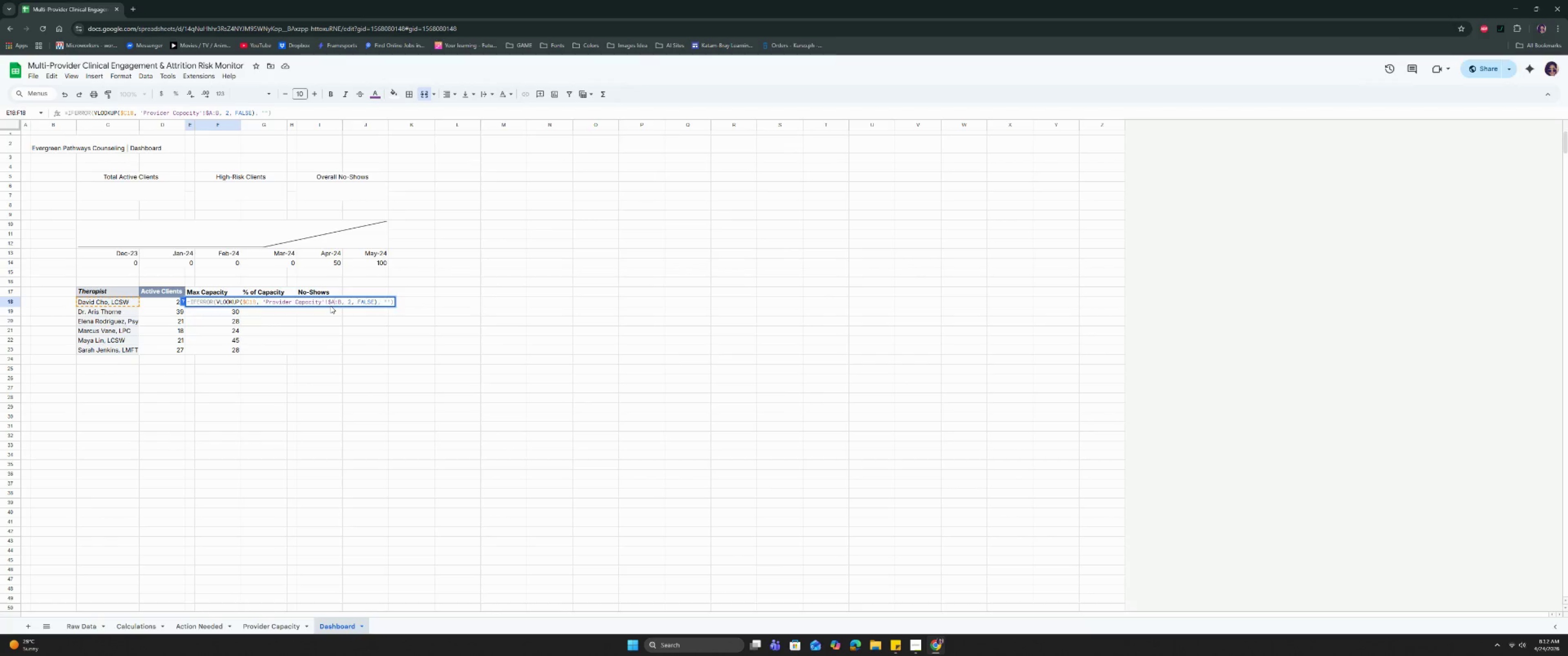 
key(ArrowRight)
 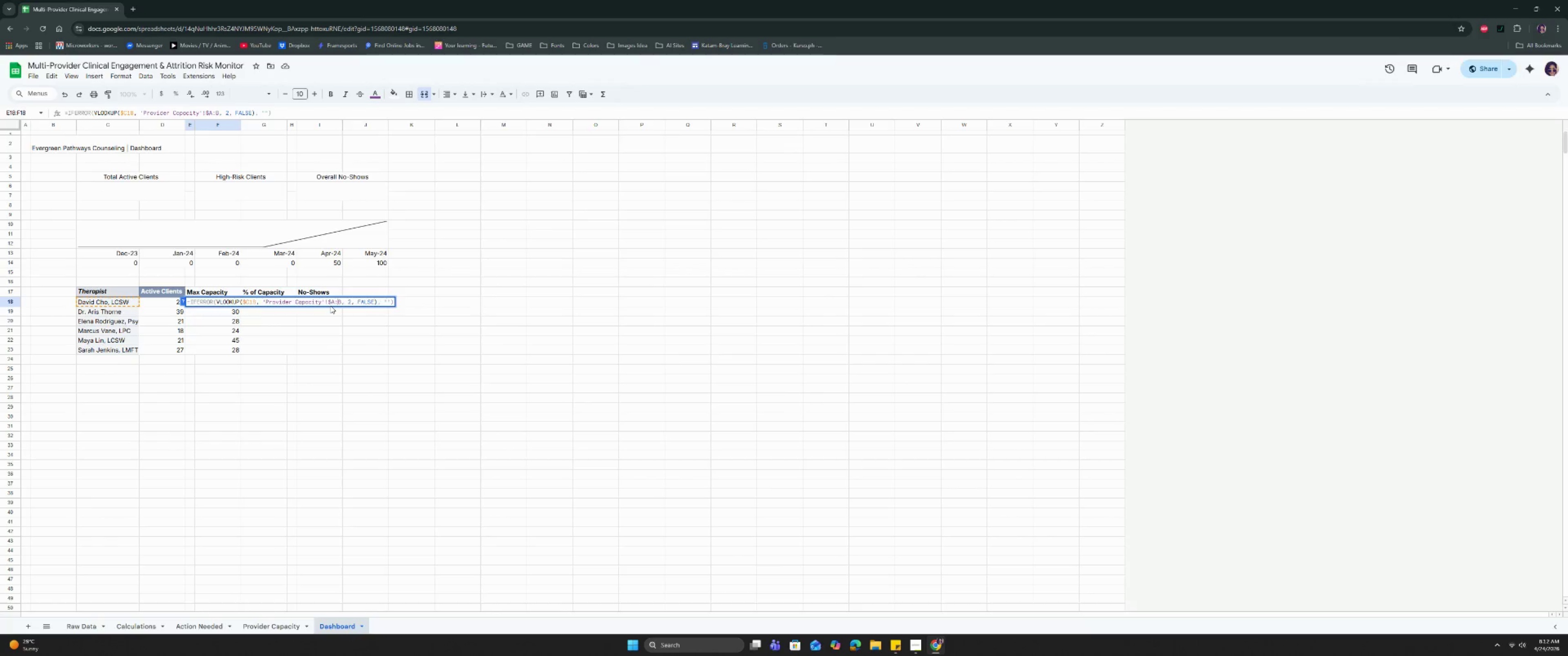 
key(Shift+ShiftRight)
 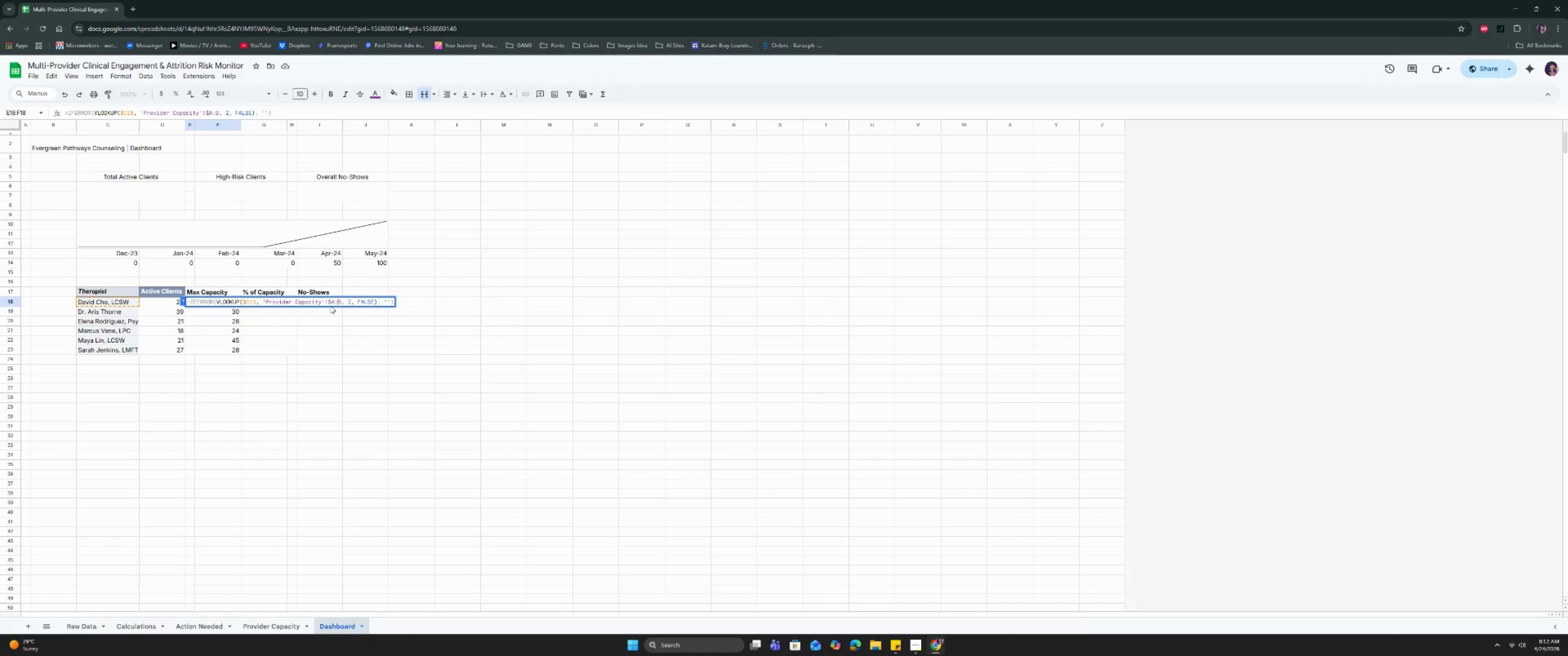 
key(Shift+4)
 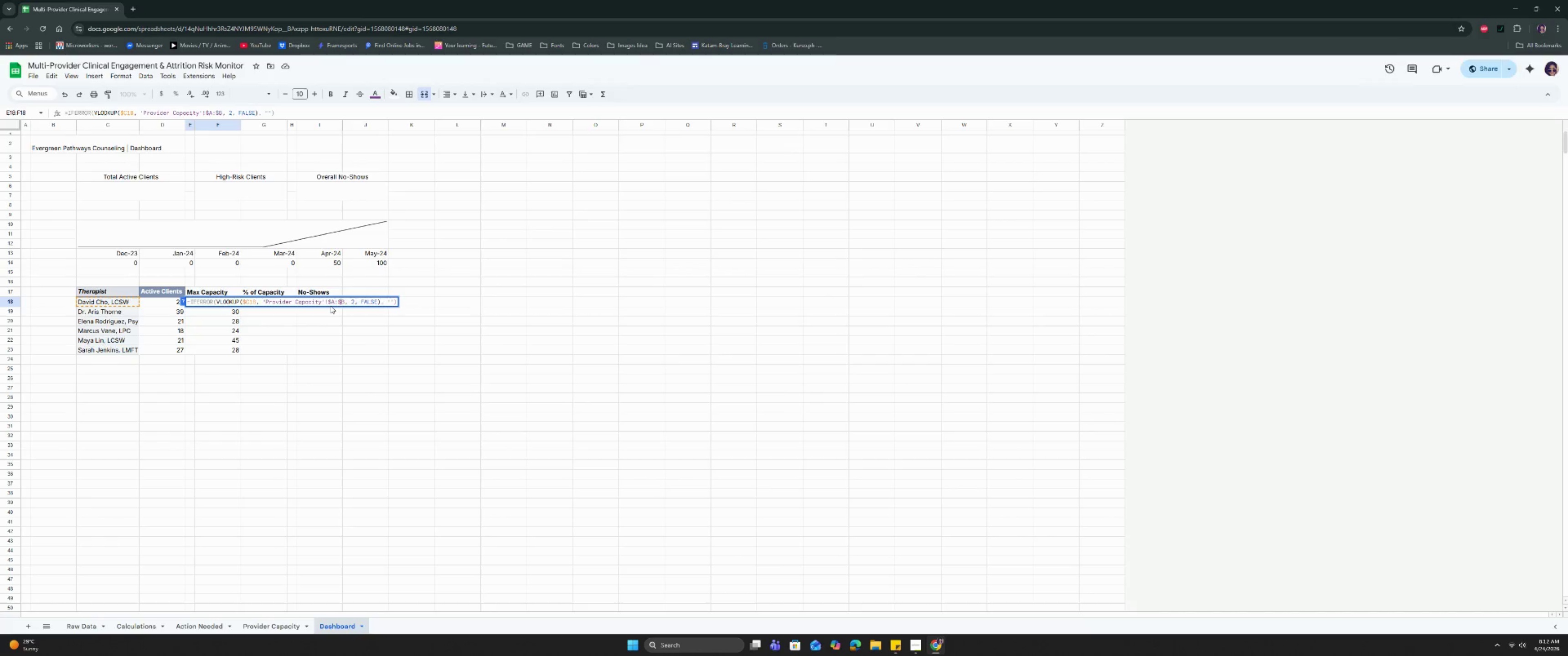 
key(Enter)
 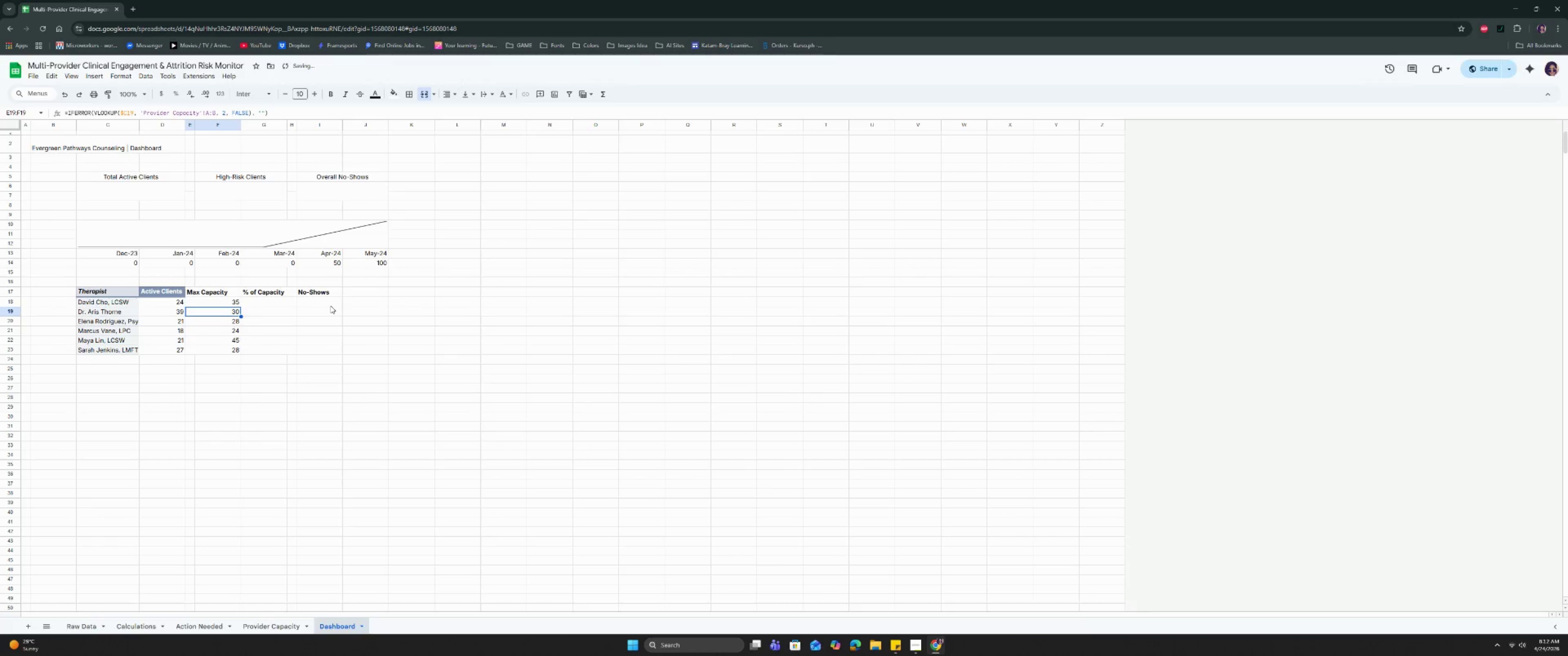 
key(Control+ControlLeft)
 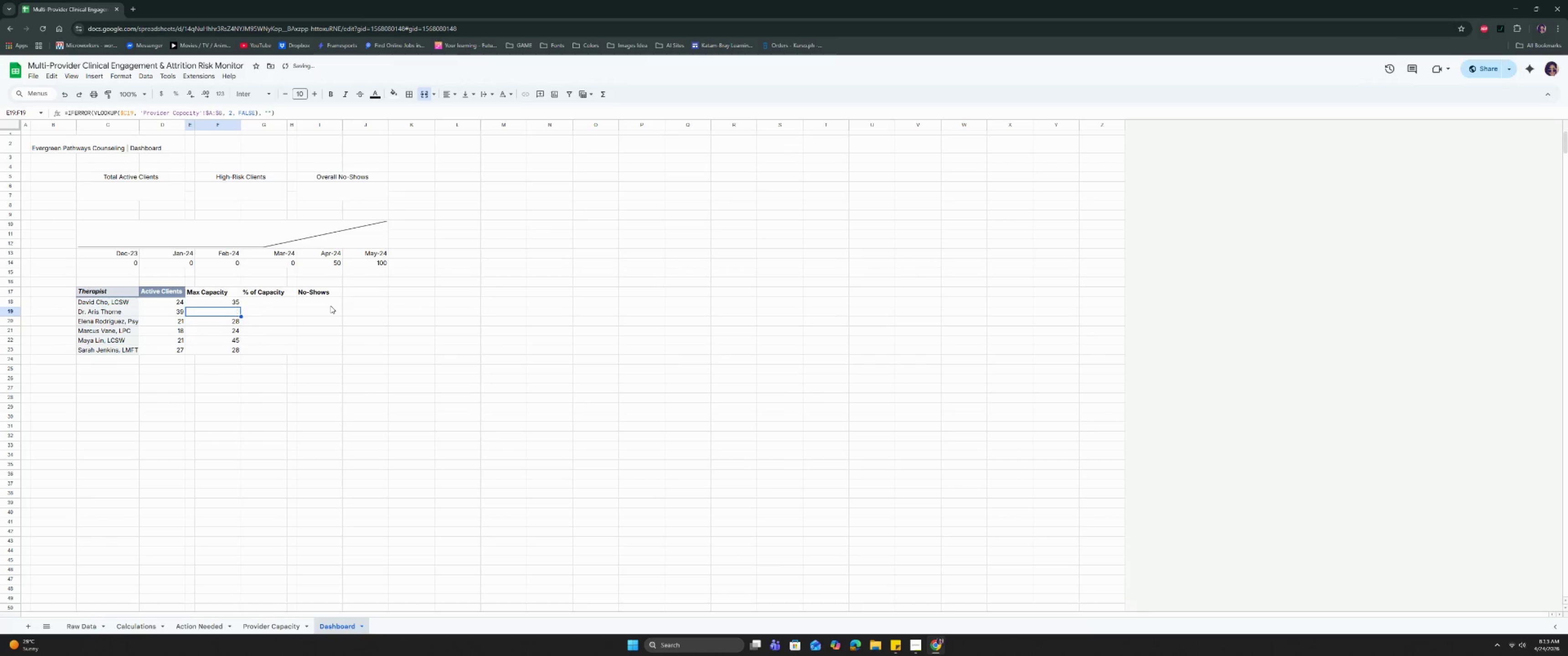 
key(Control+D)
 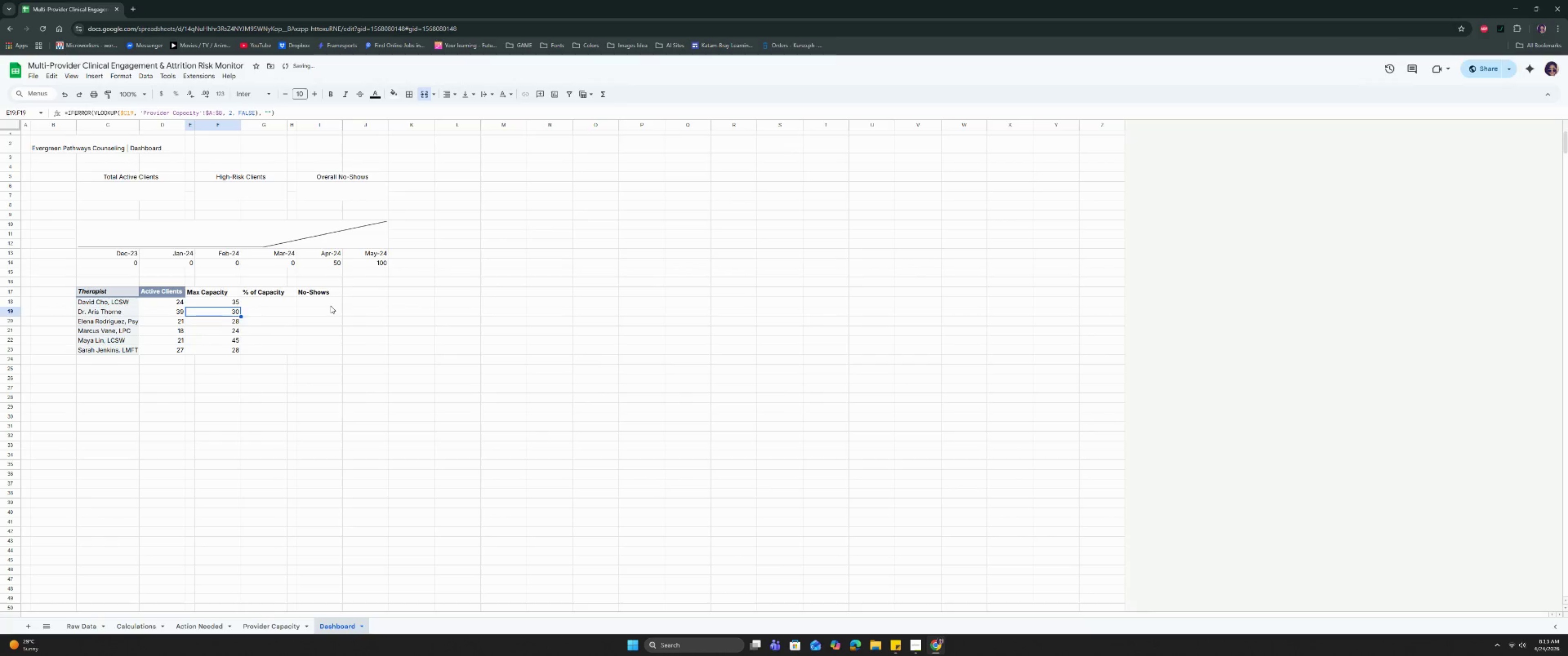 
key(ArrowDown)
 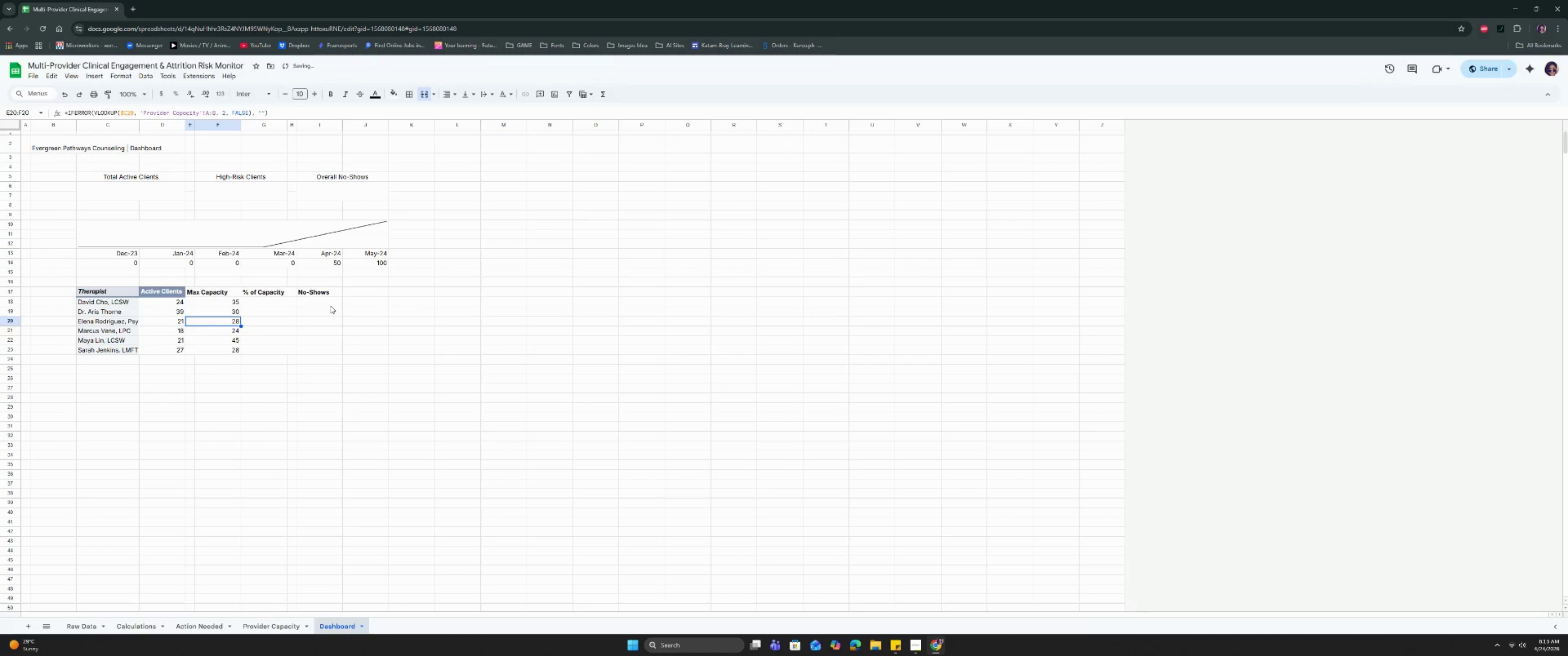 
key(Control+ControlLeft)
 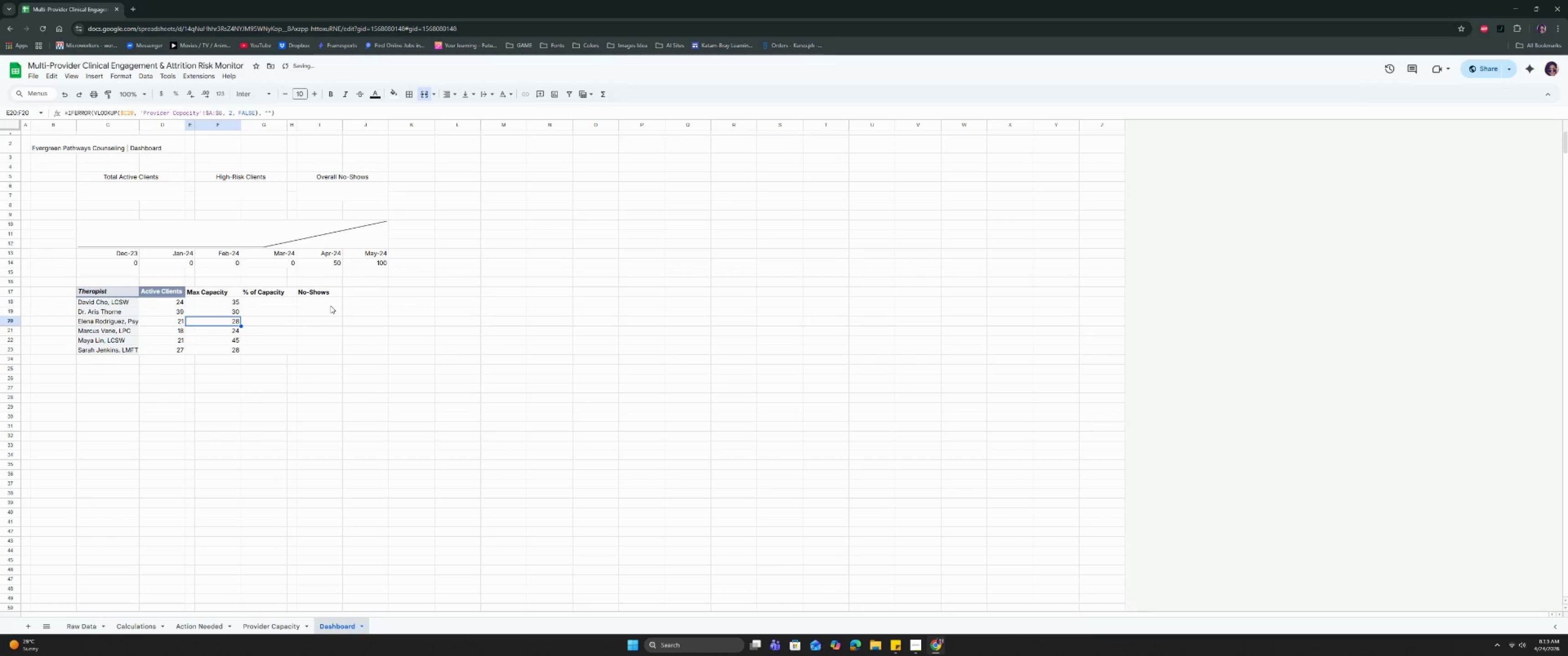 
key(Control+D)
 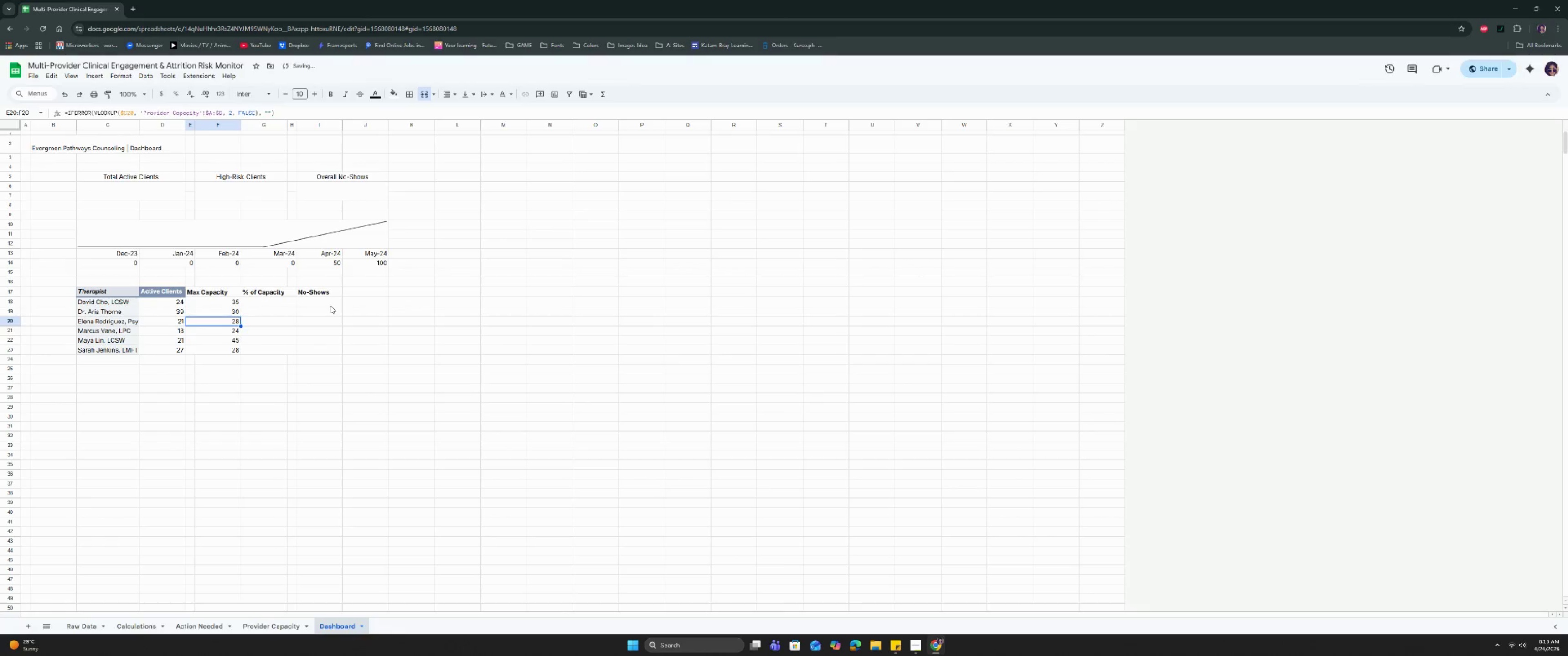 
key(ArrowDown)
 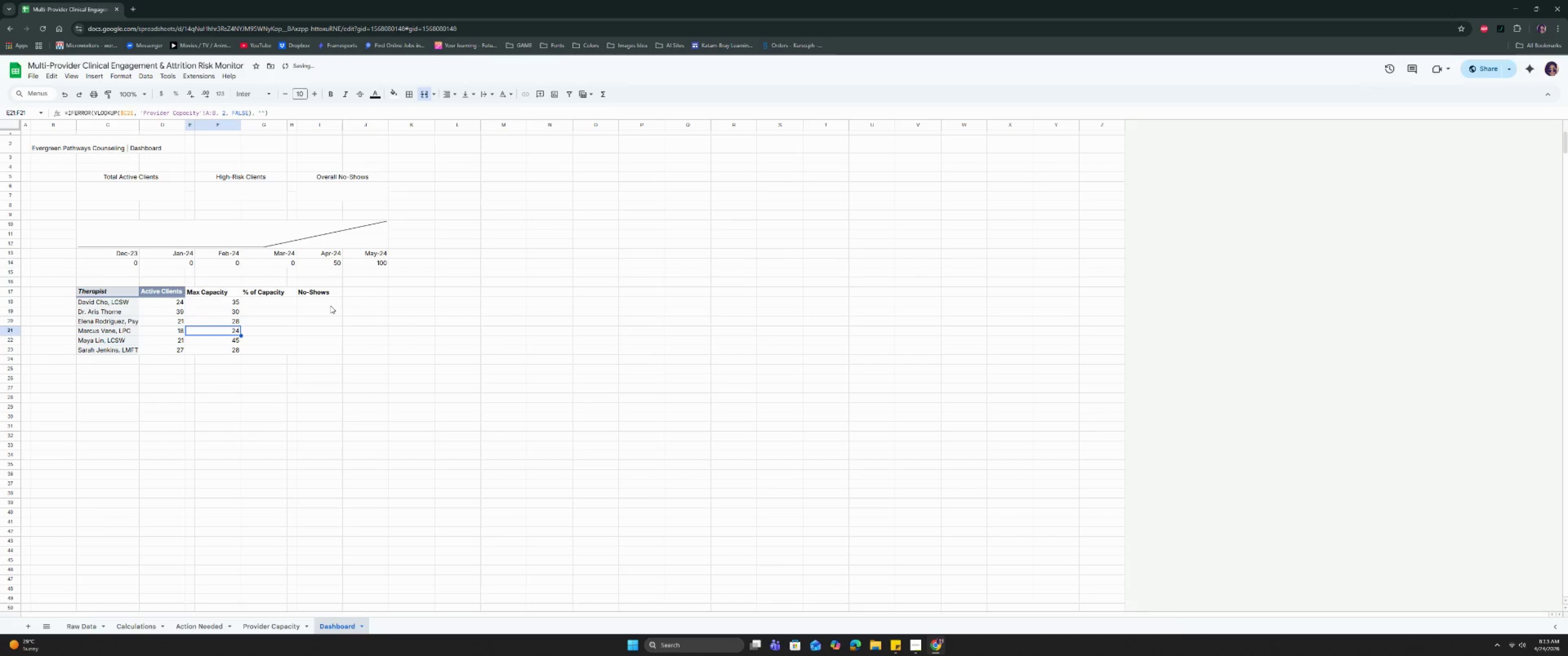 
key(Control+ControlLeft)
 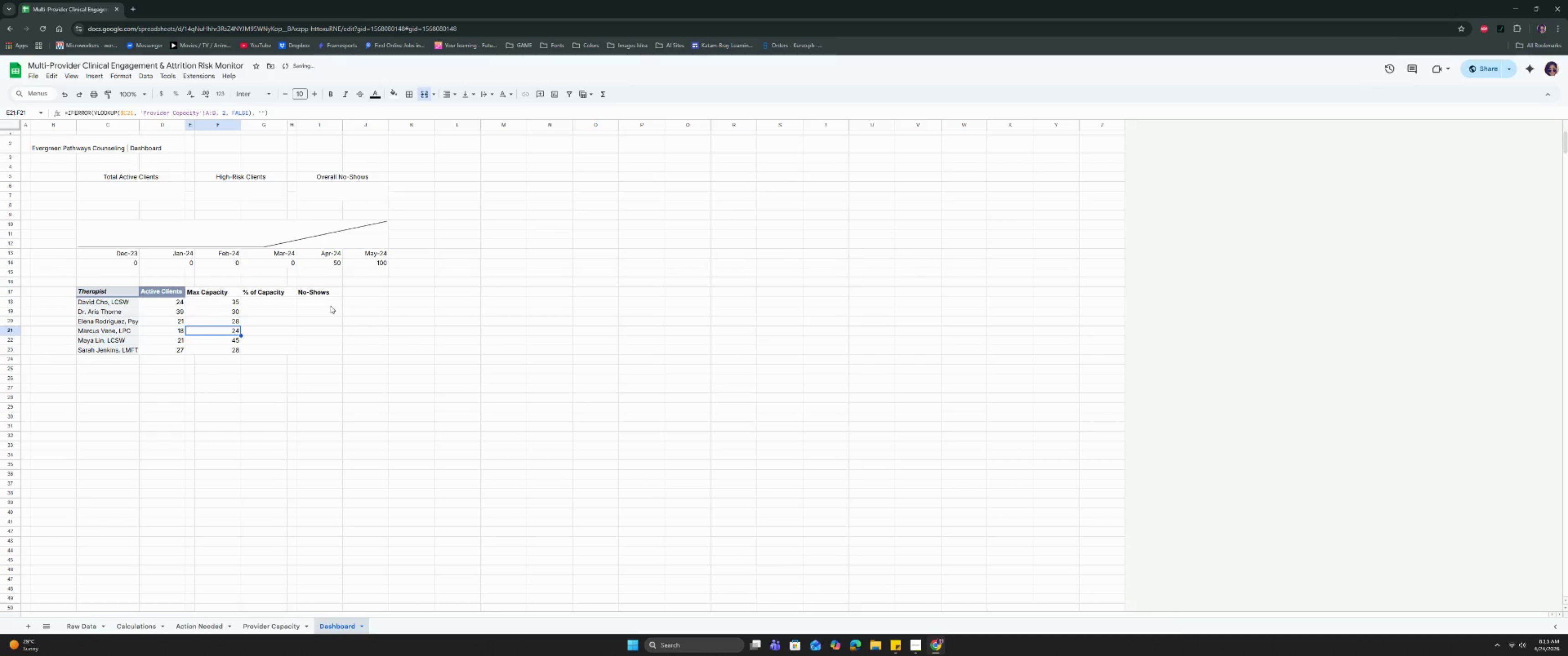 
key(Control+D)
 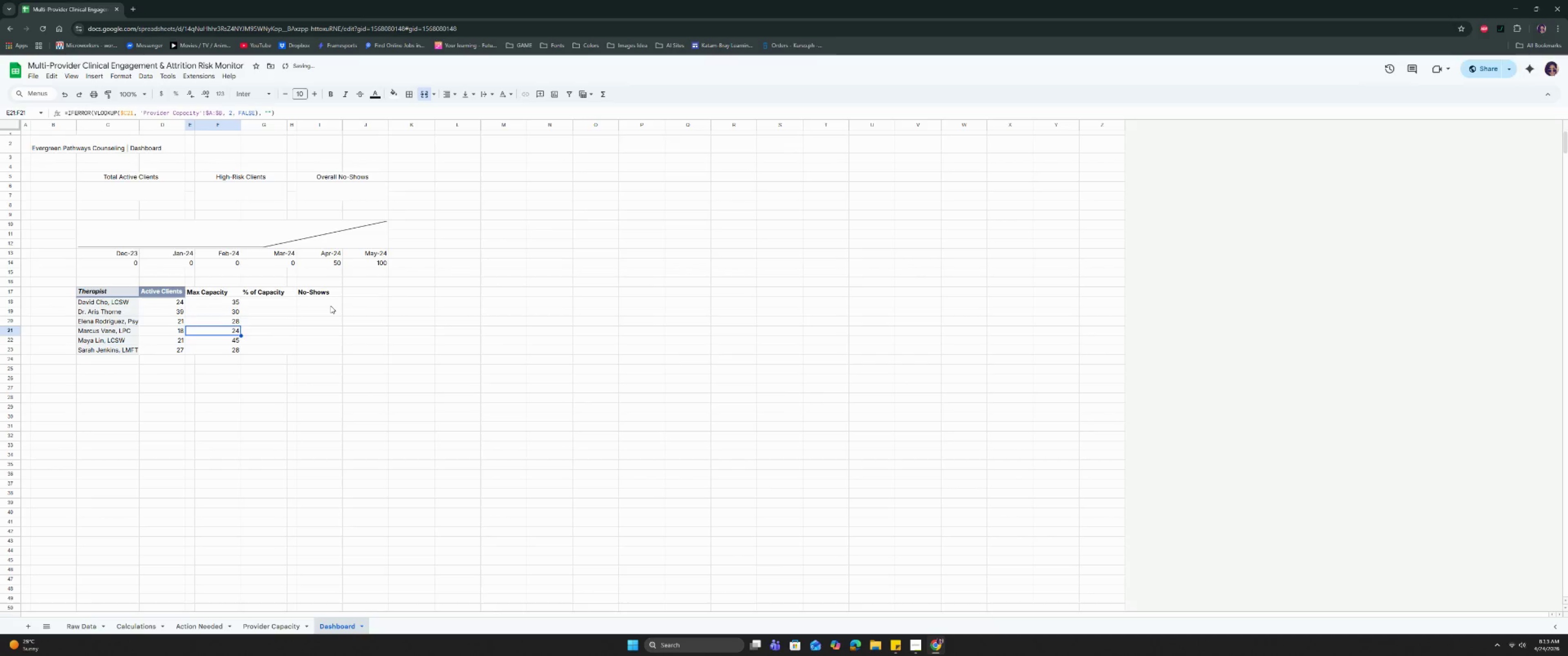 
key(ArrowDown)
 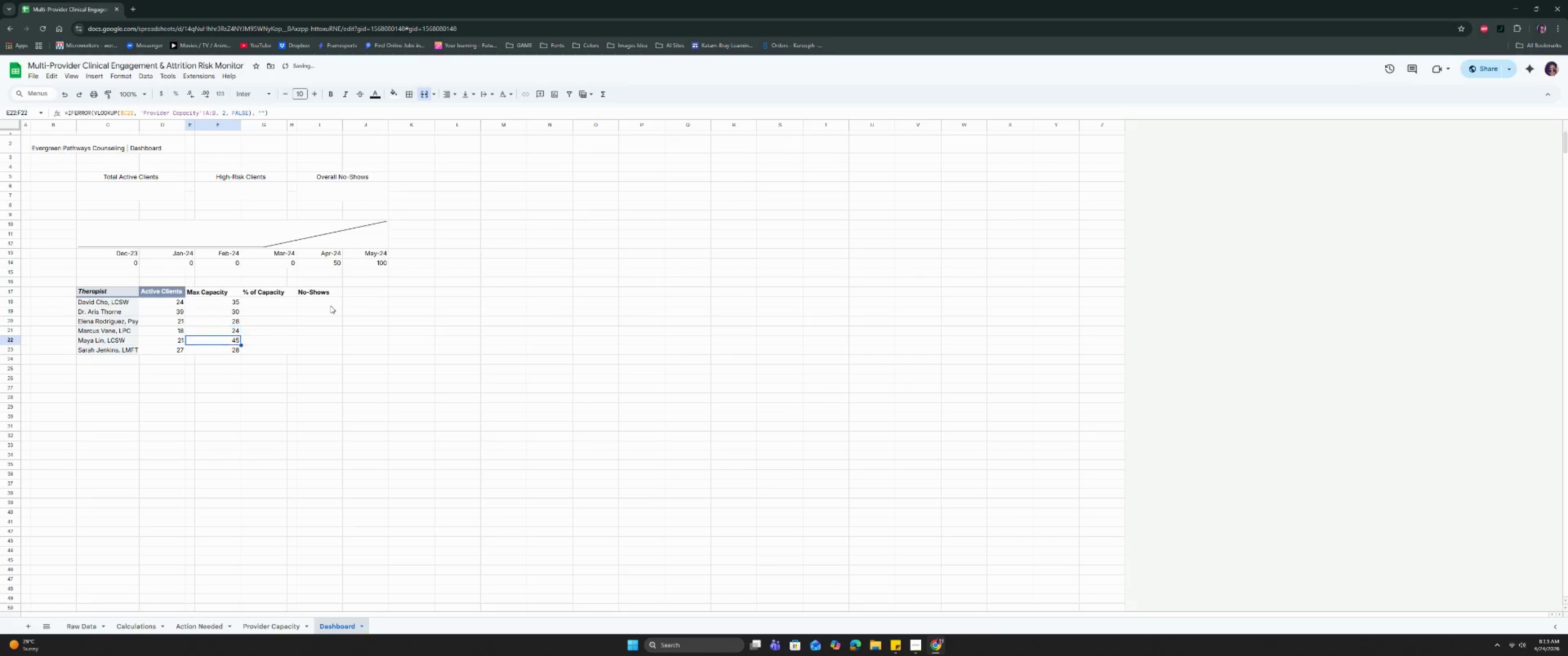 
key(Control+ControlLeft)
 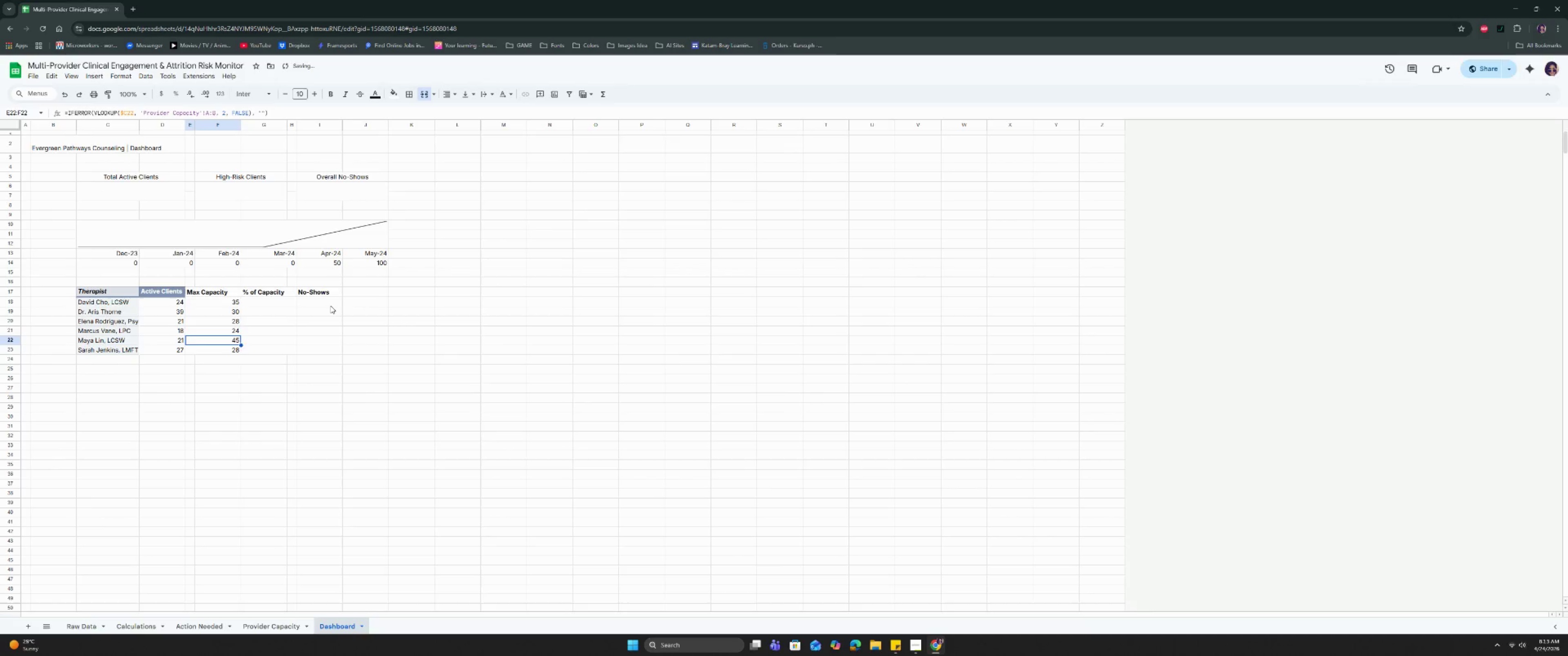 
key(Control+D)
 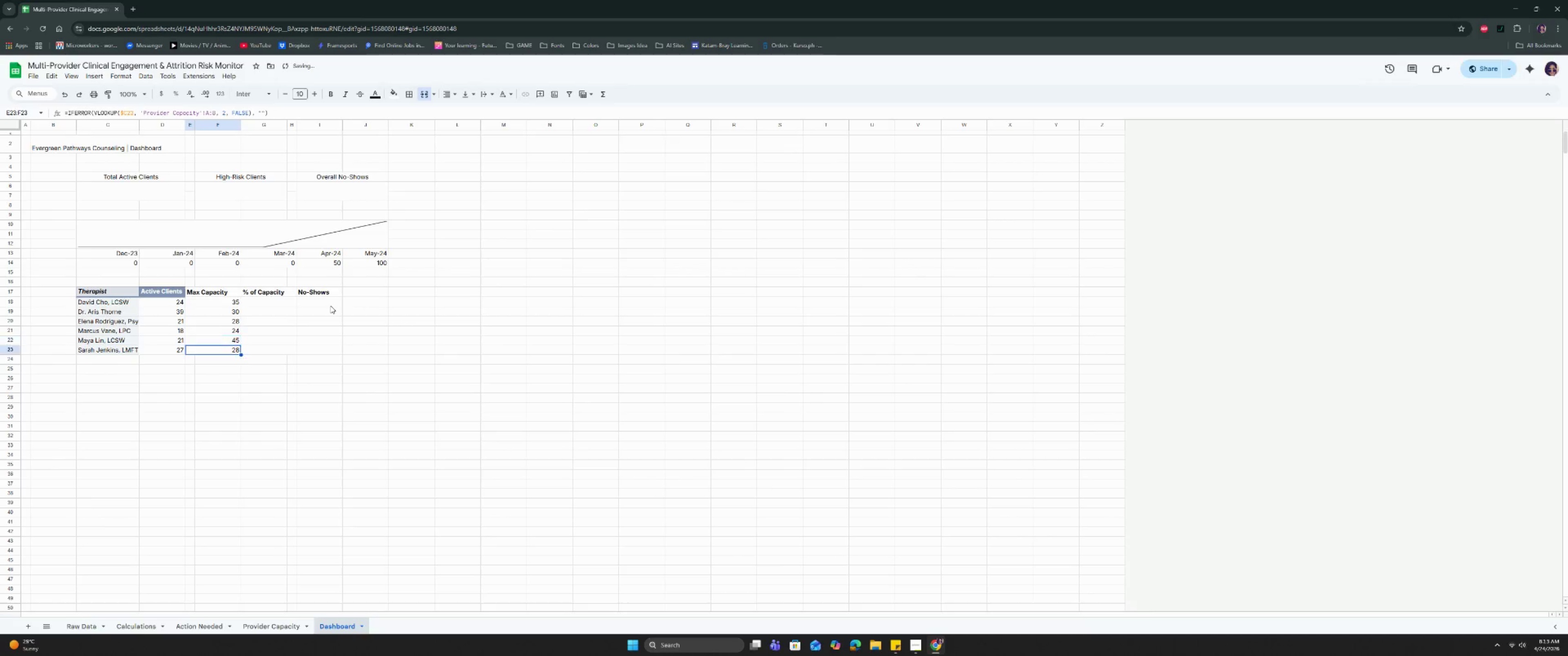 
key(ArrowDown)
 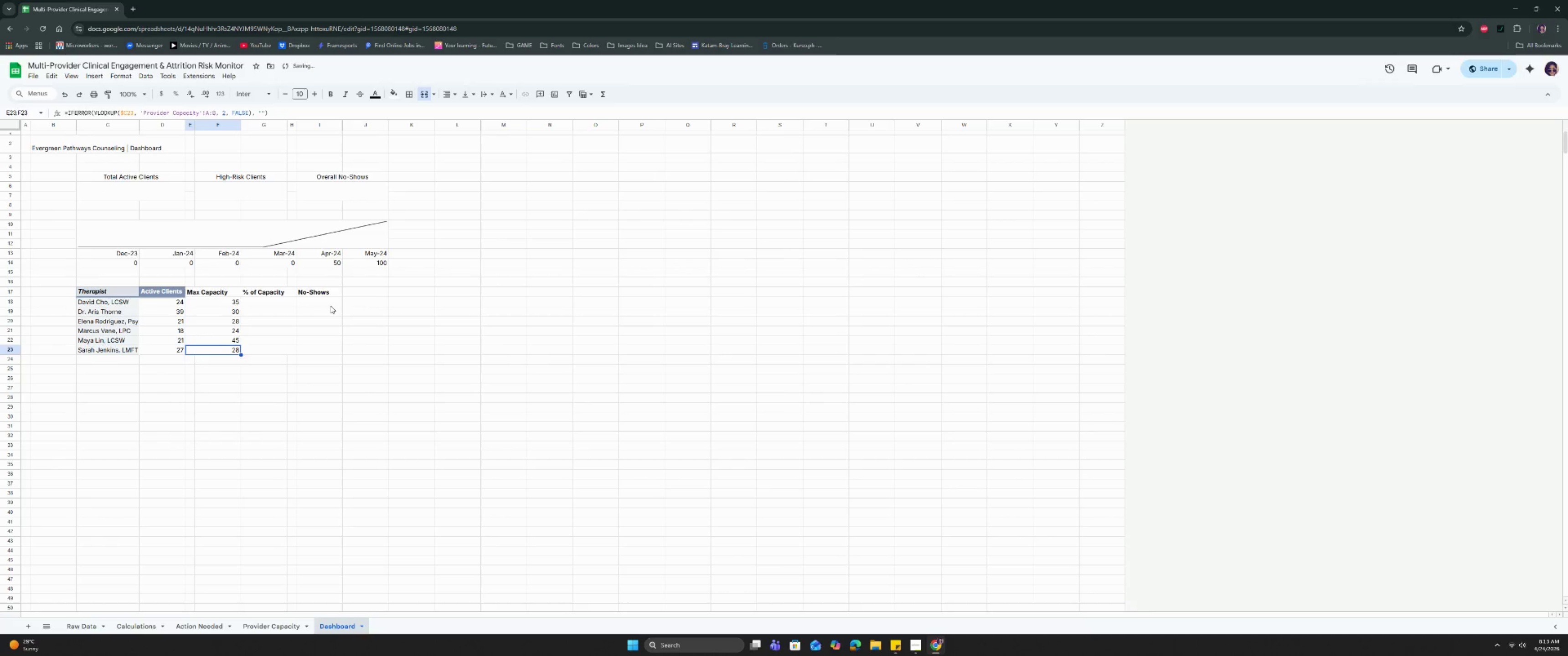 
key(Control+ControlLeft)
 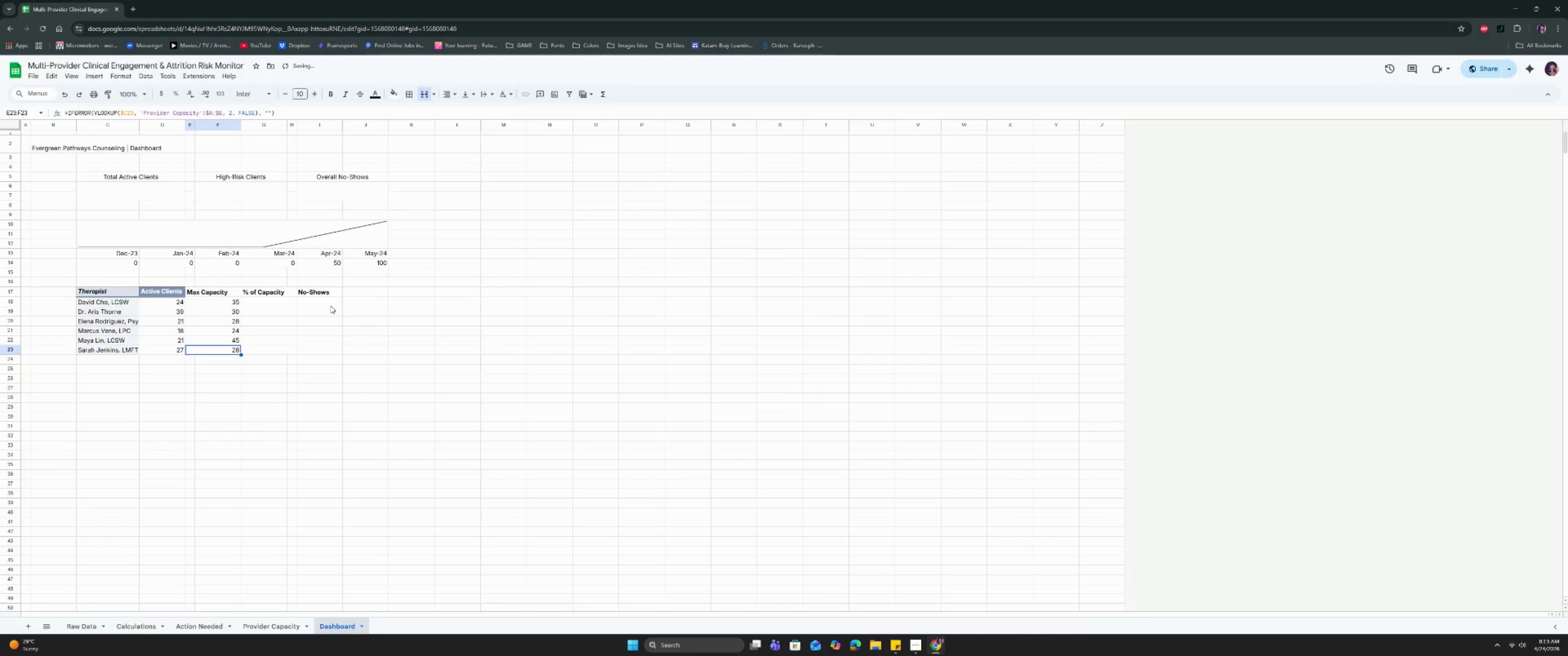 
key(Control+D)
 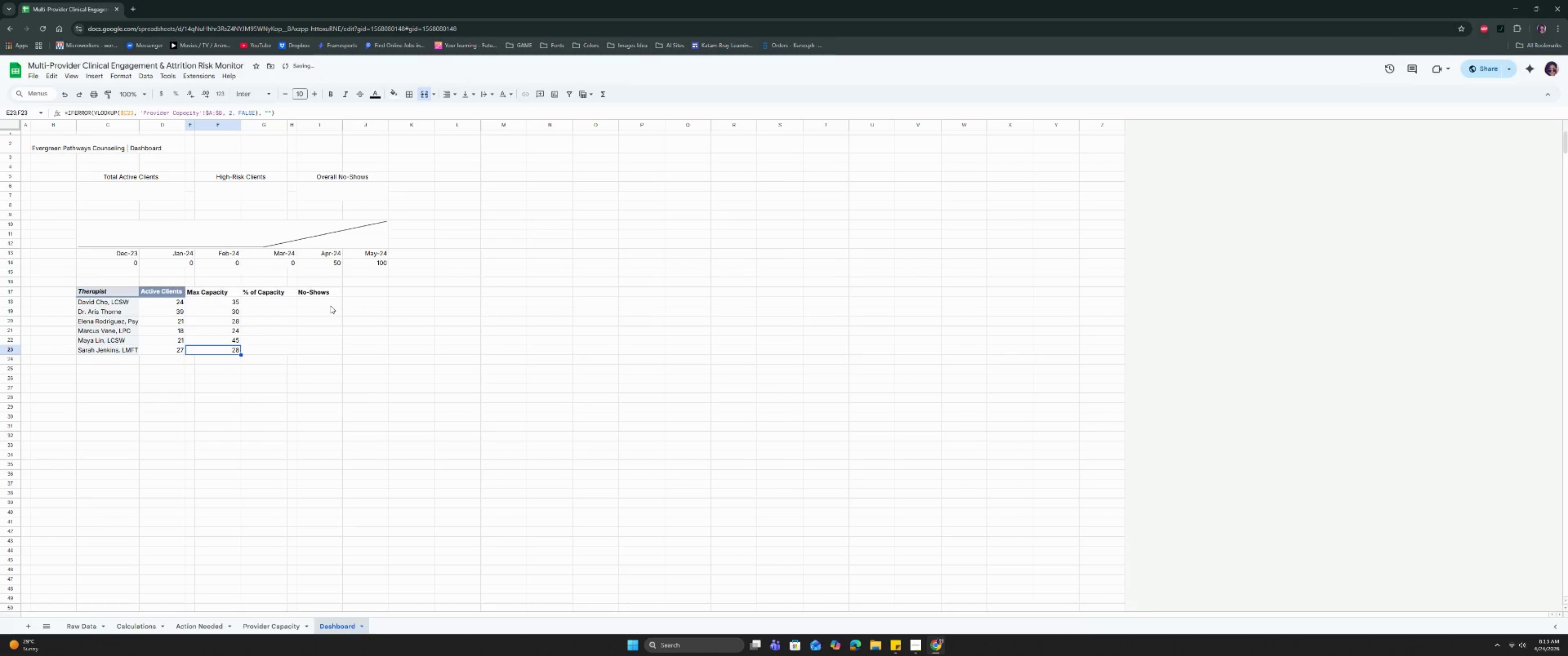 
key(ArrowUp)
 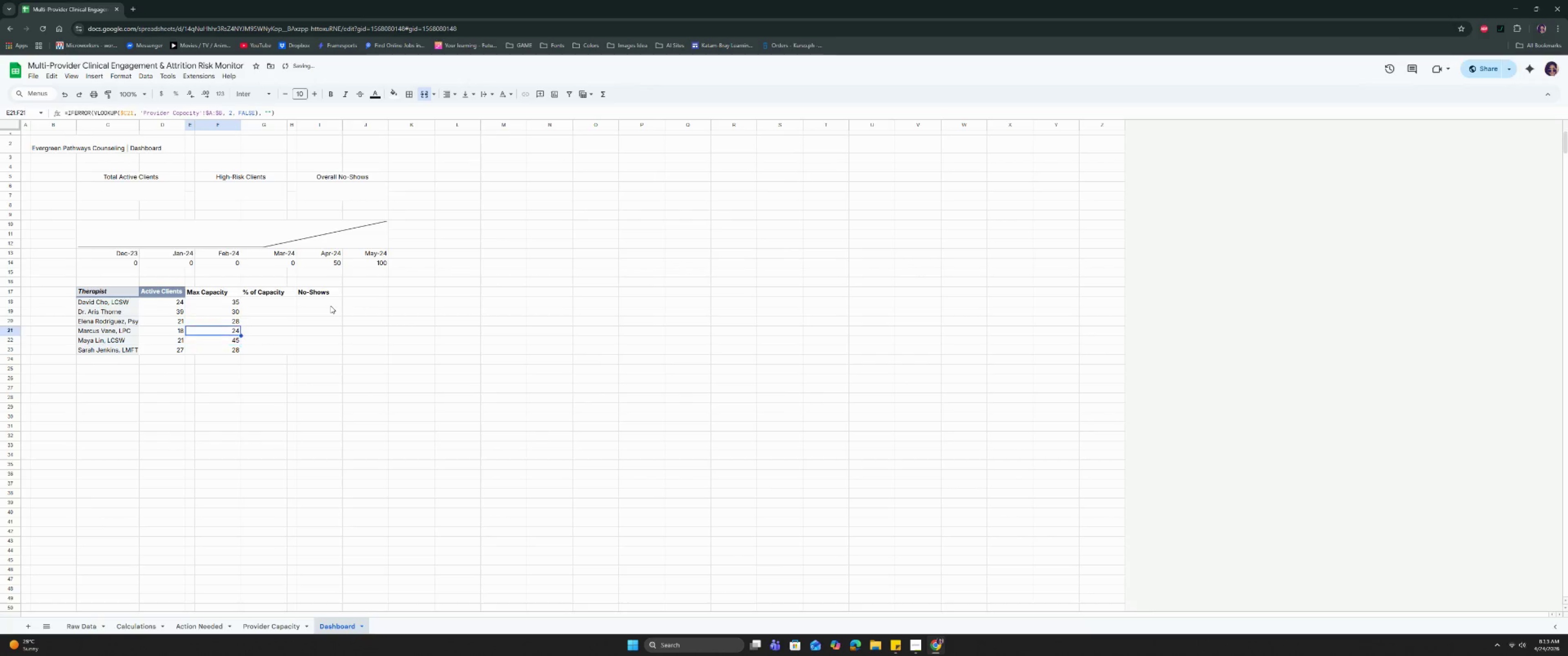 
key(ArrowUp)
 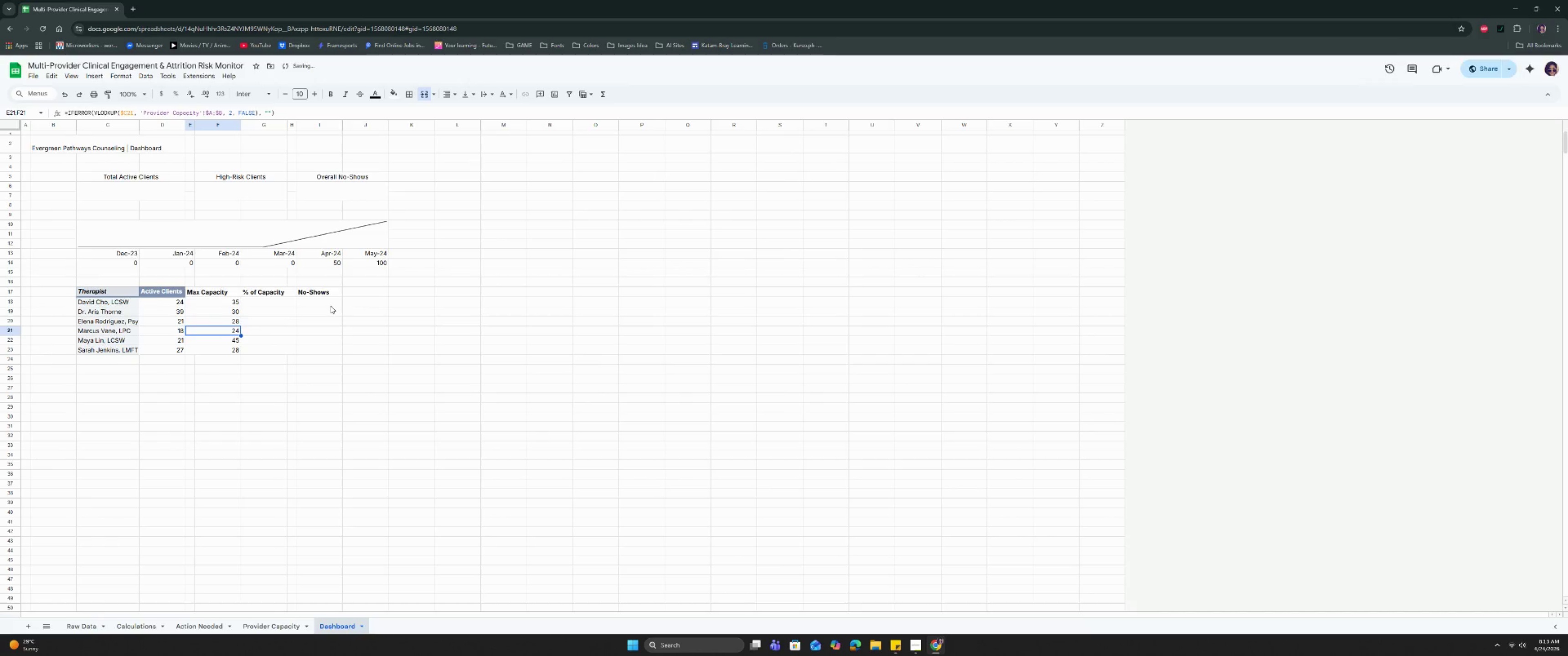 
key(ArrowUp)
 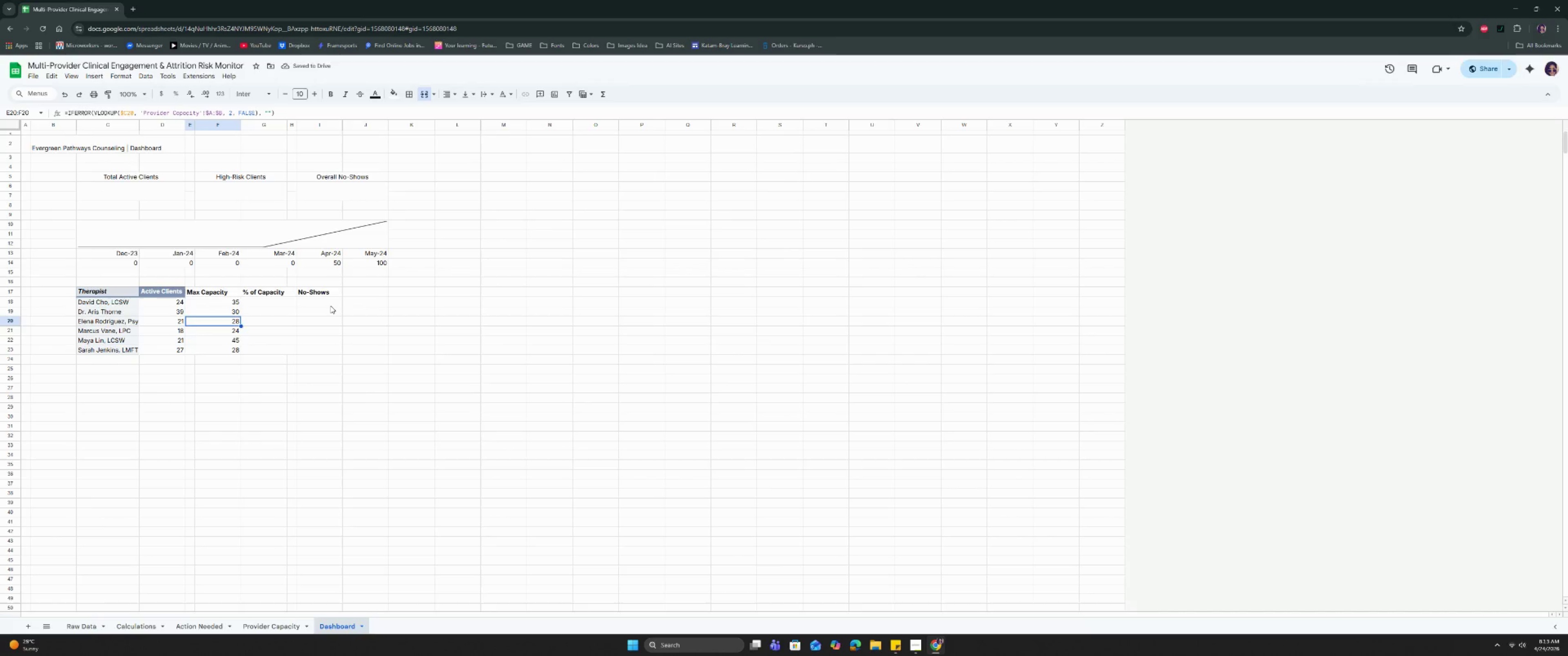 
key(ArrowUp)
 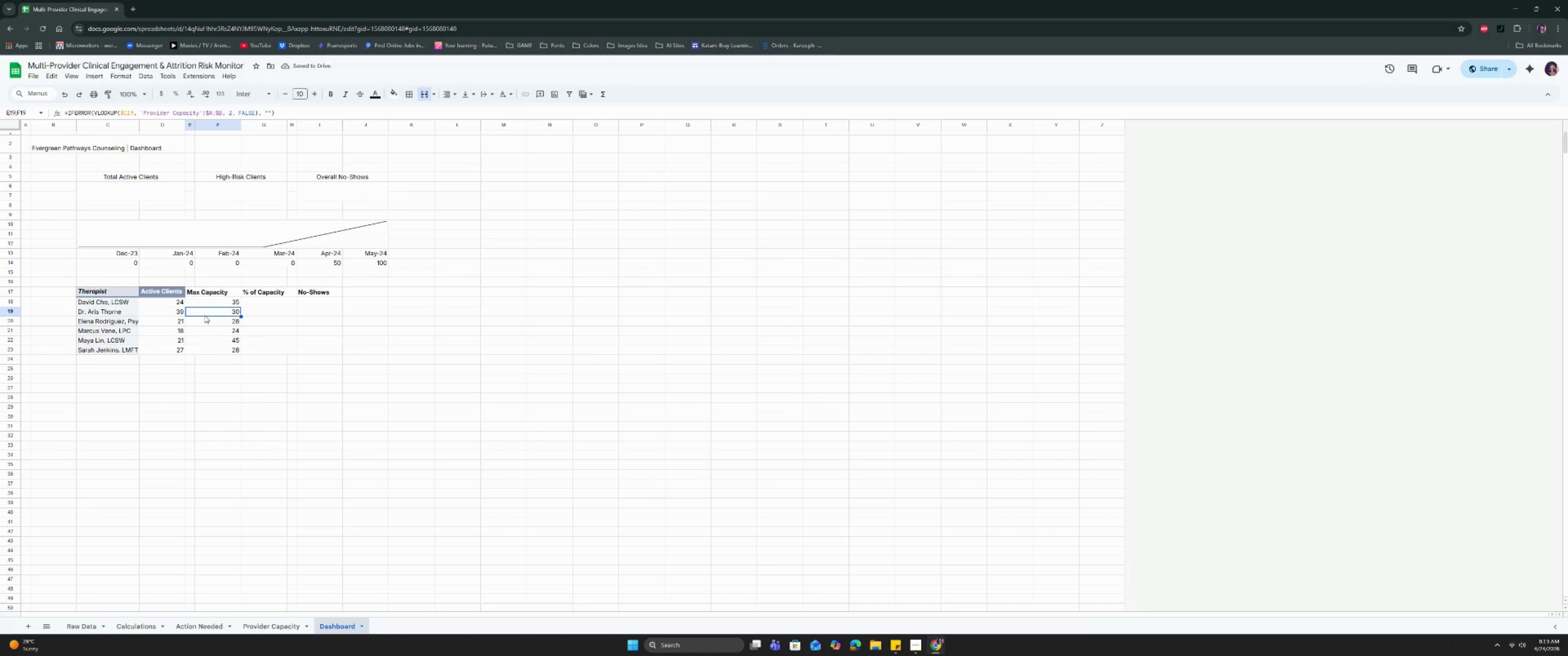 
double_click([219, 313])
 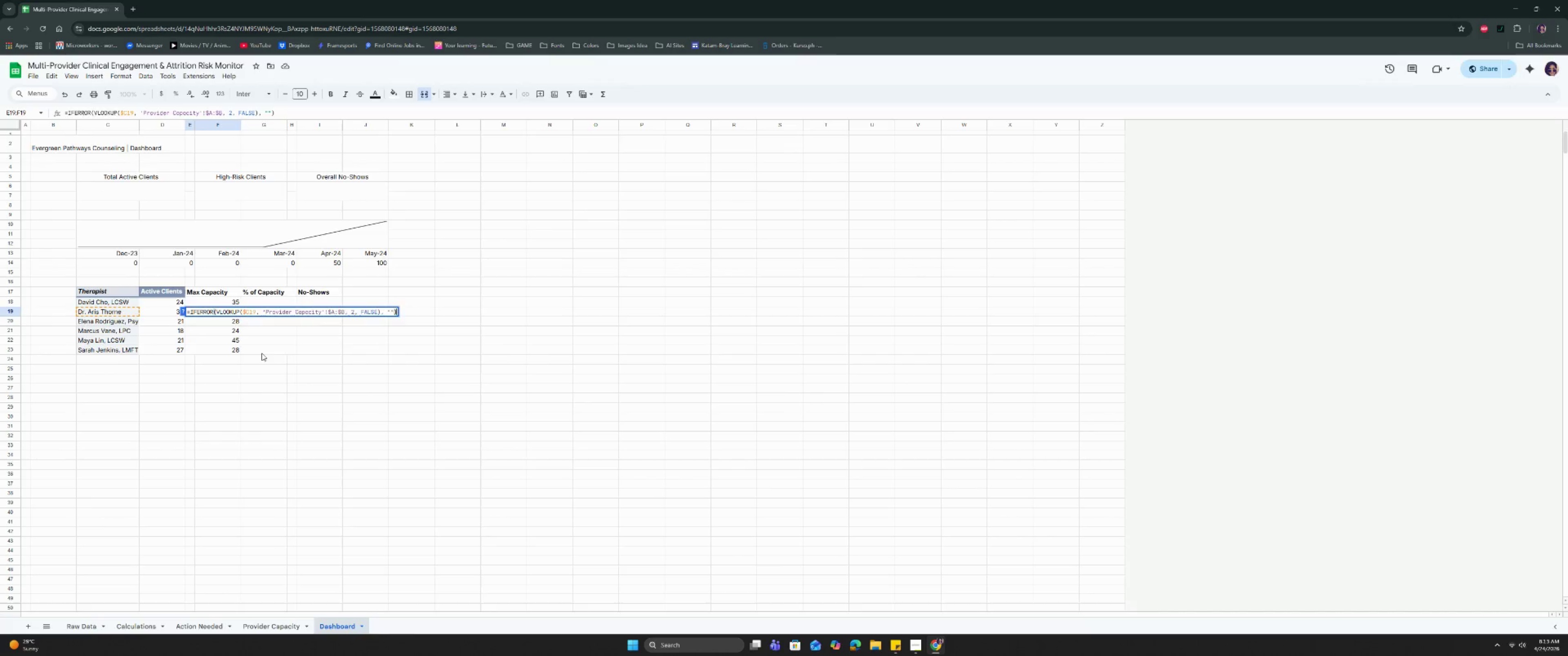 
triple_click([281, 362])
 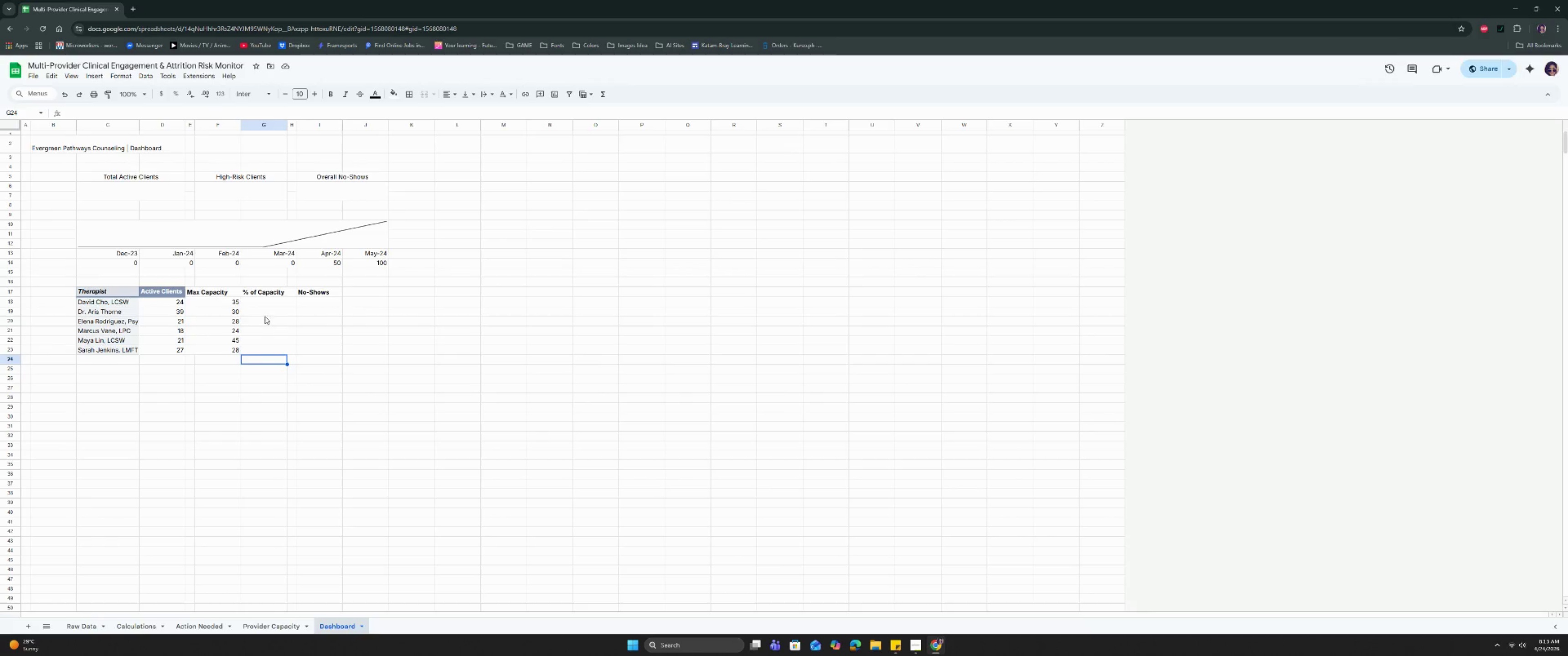 
left_click([267, 309])
 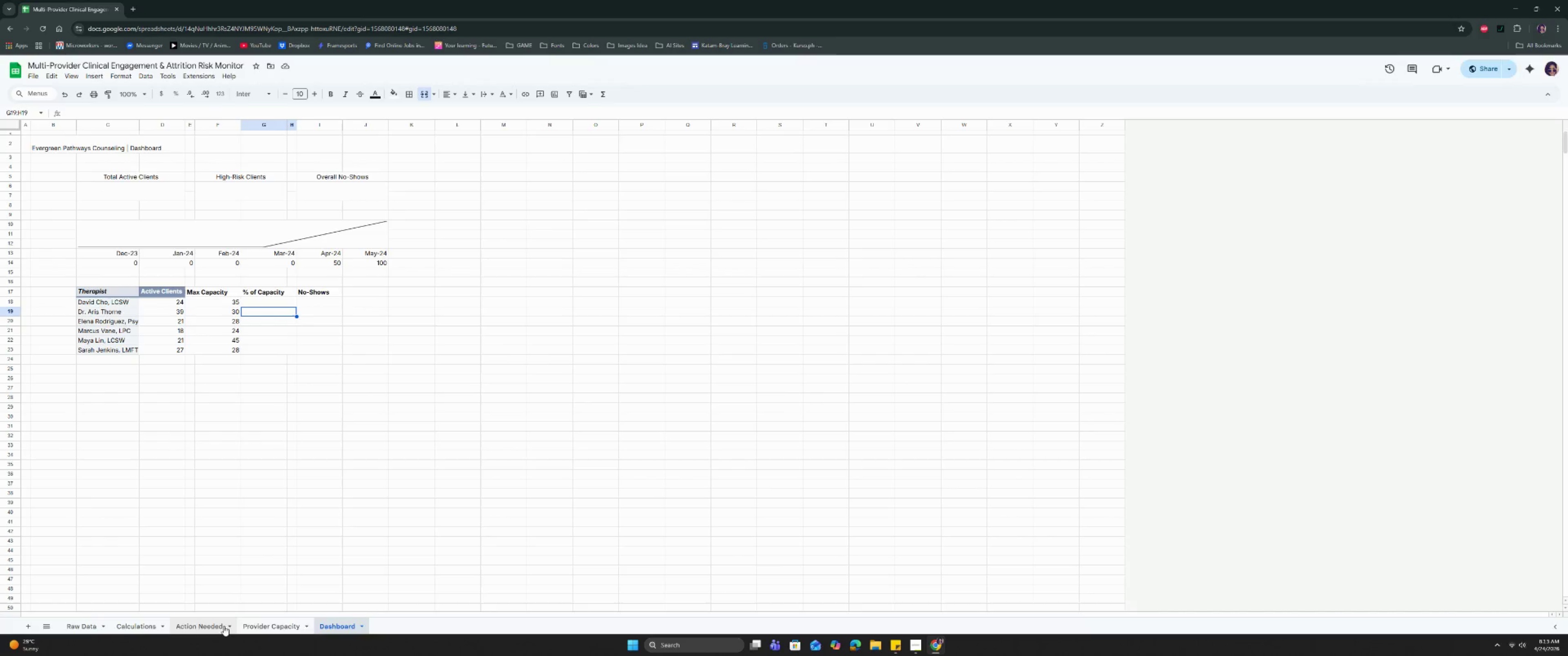 
left_click([281, 628])
 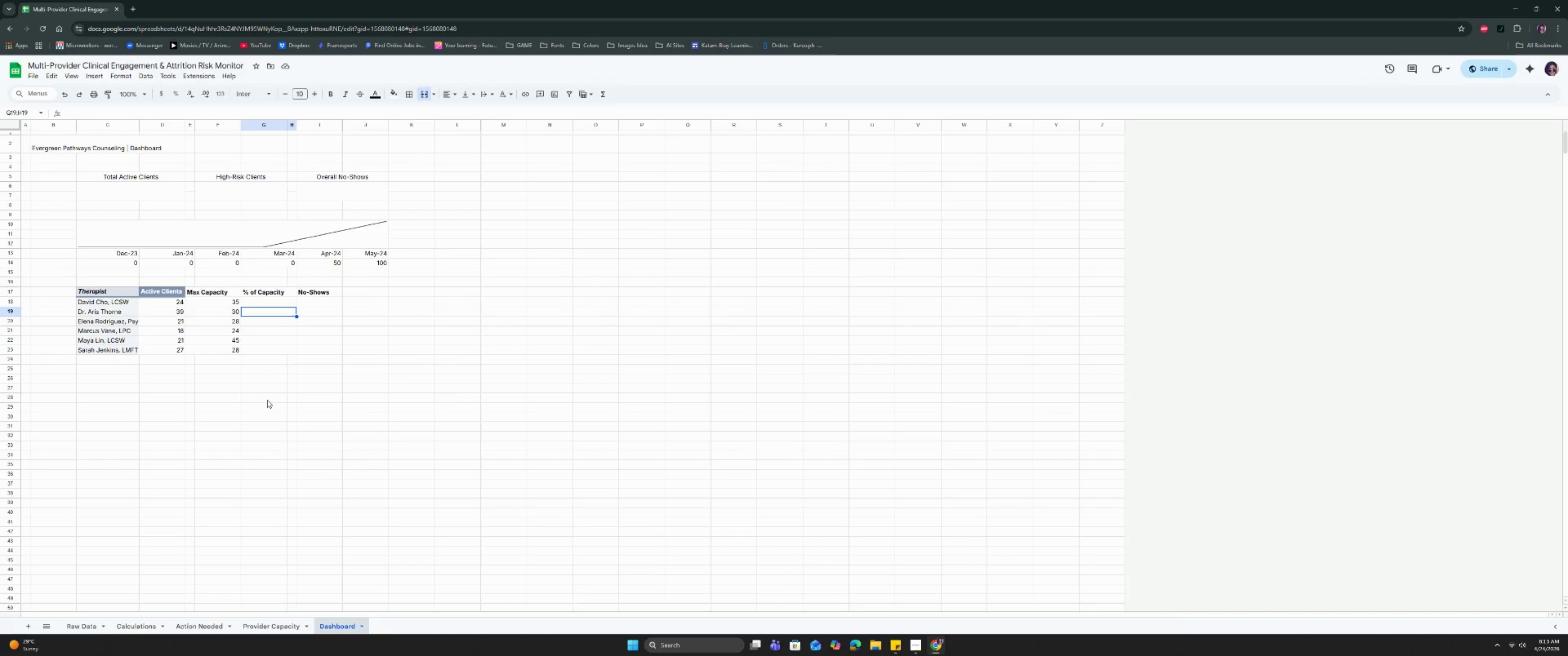 
left_click([273, 302])
 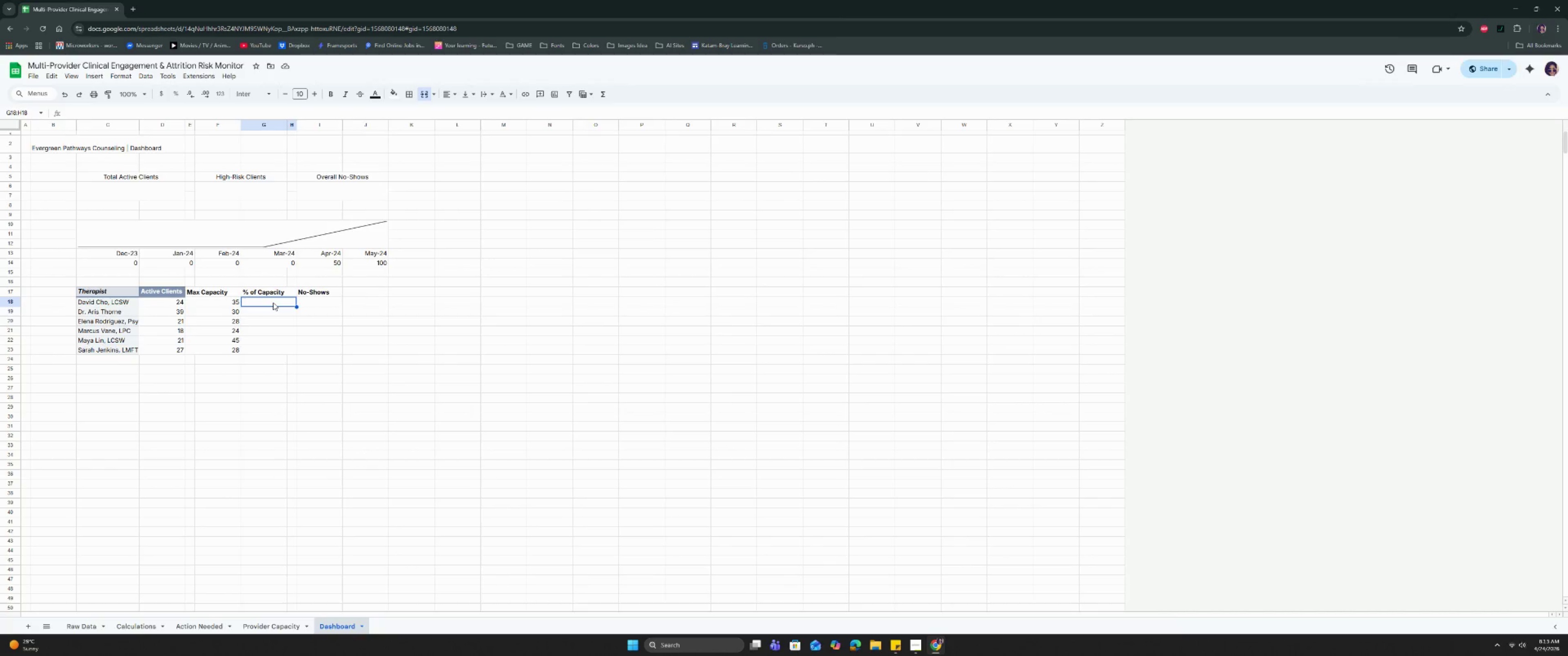 
wait(5.17)
 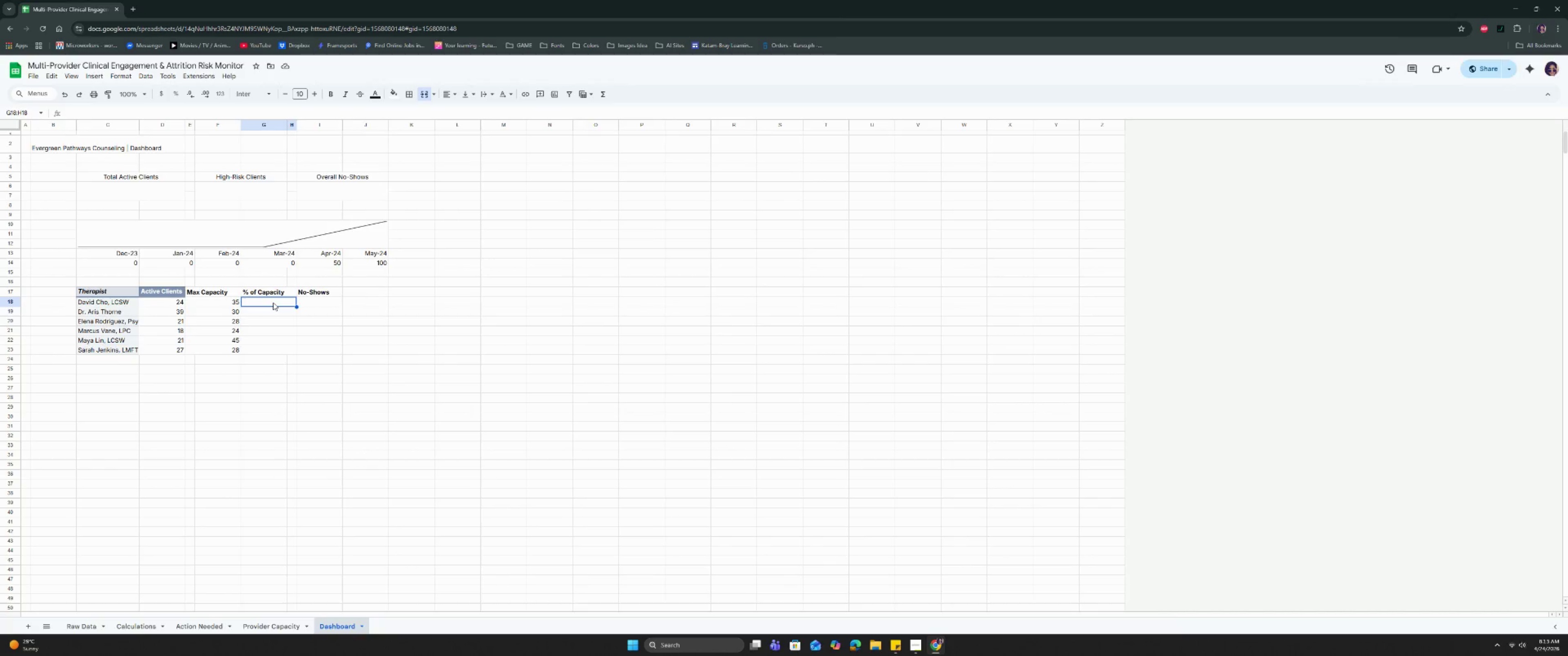 
type(=ifer)
 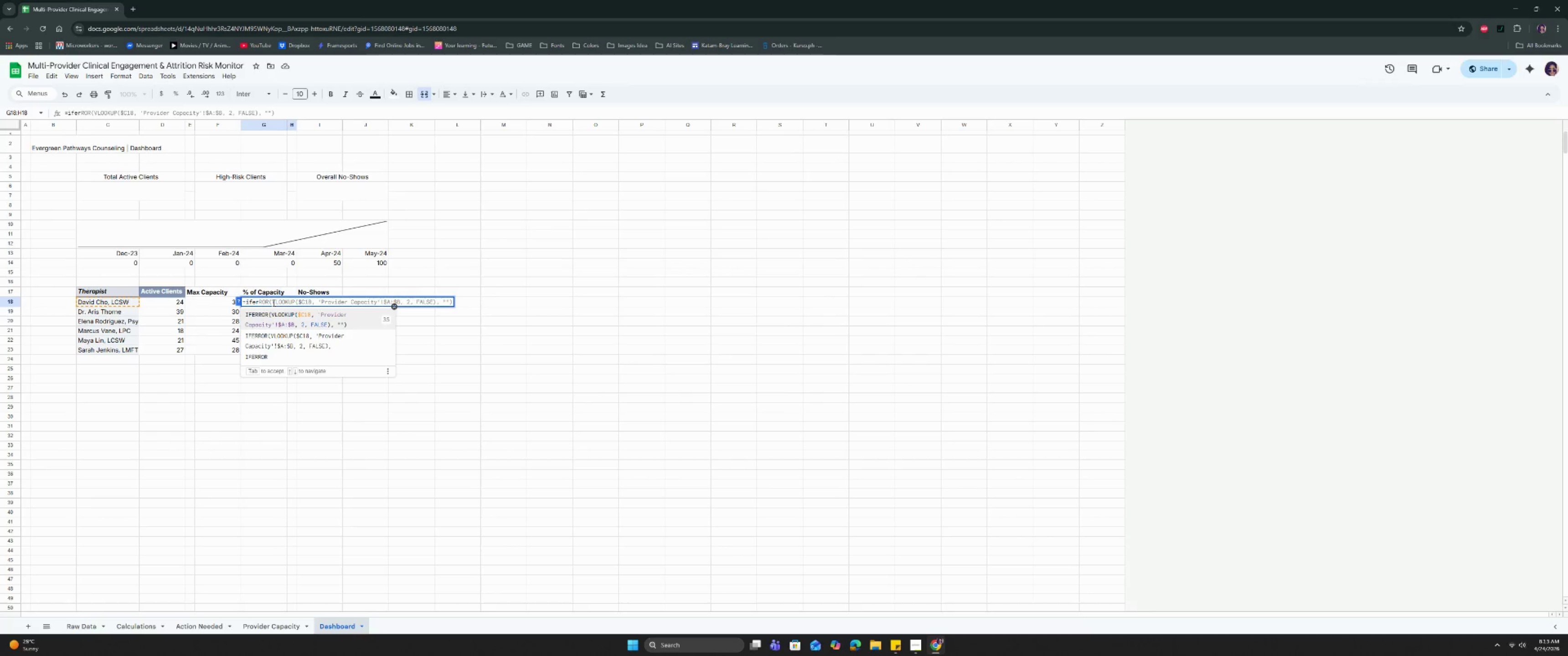 
key(ArrowDown)
 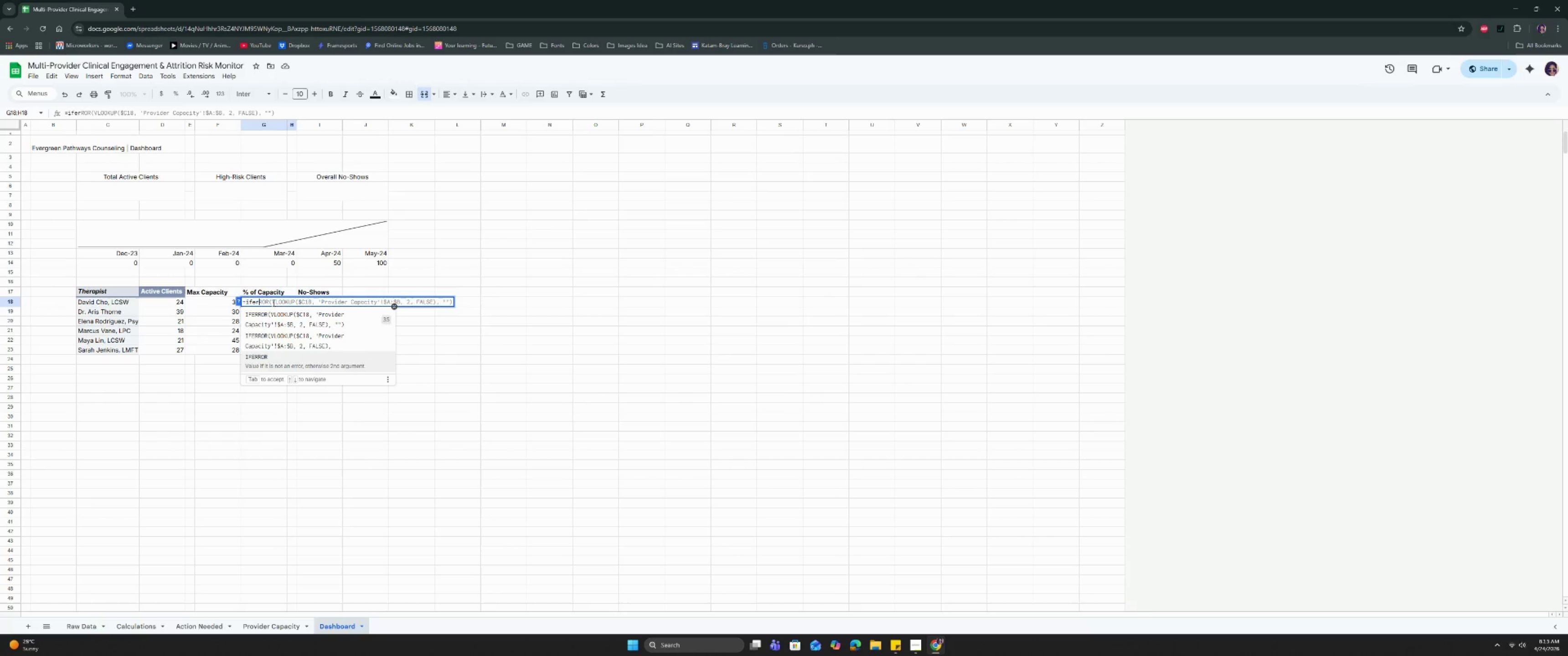 
key(ArrowDown)
 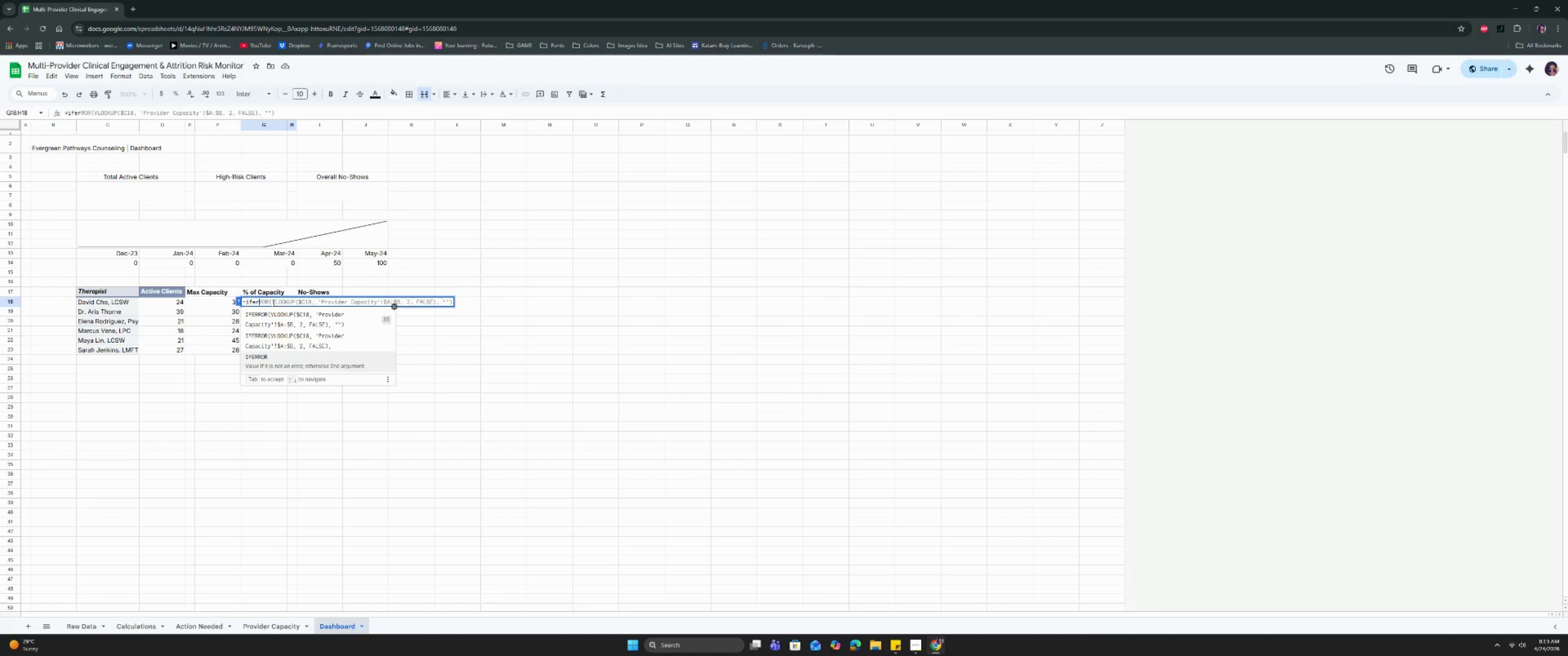 
key(ArrowDown)
 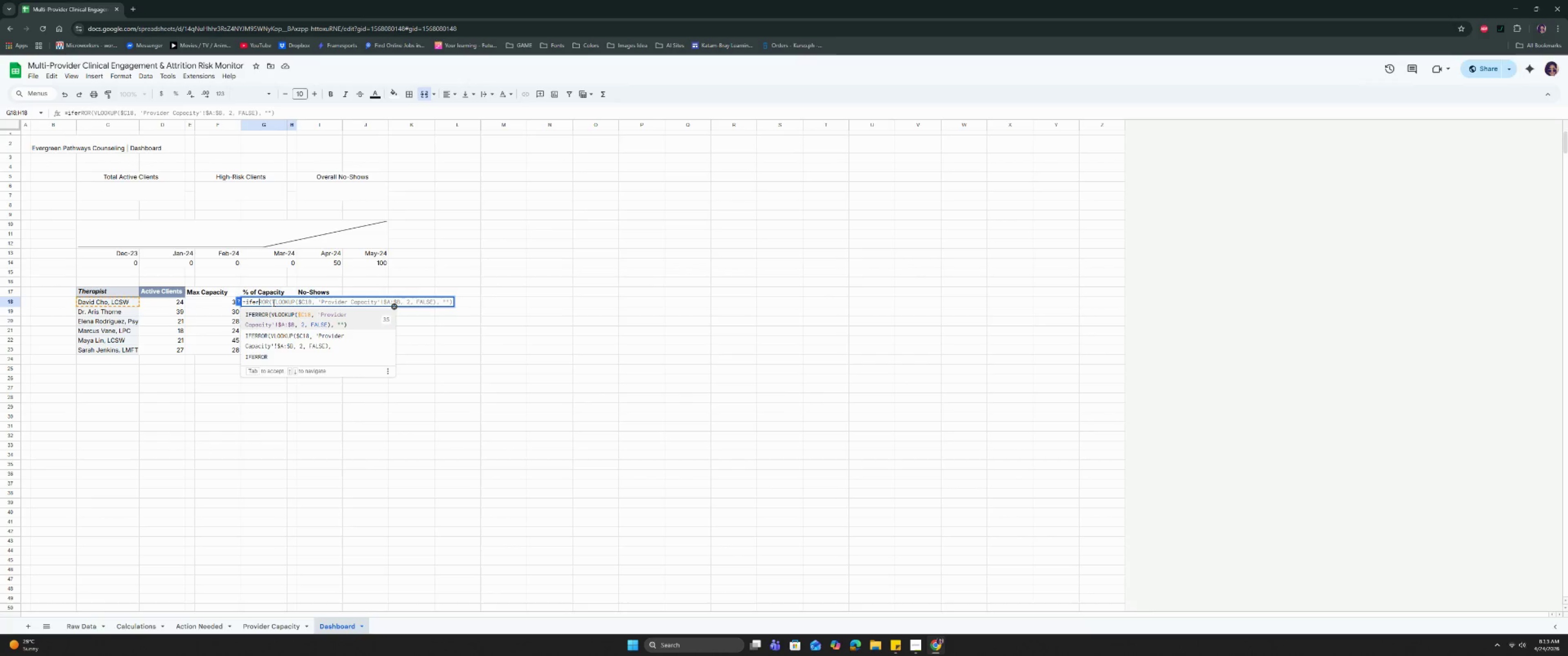 
key(ArrowUp)
 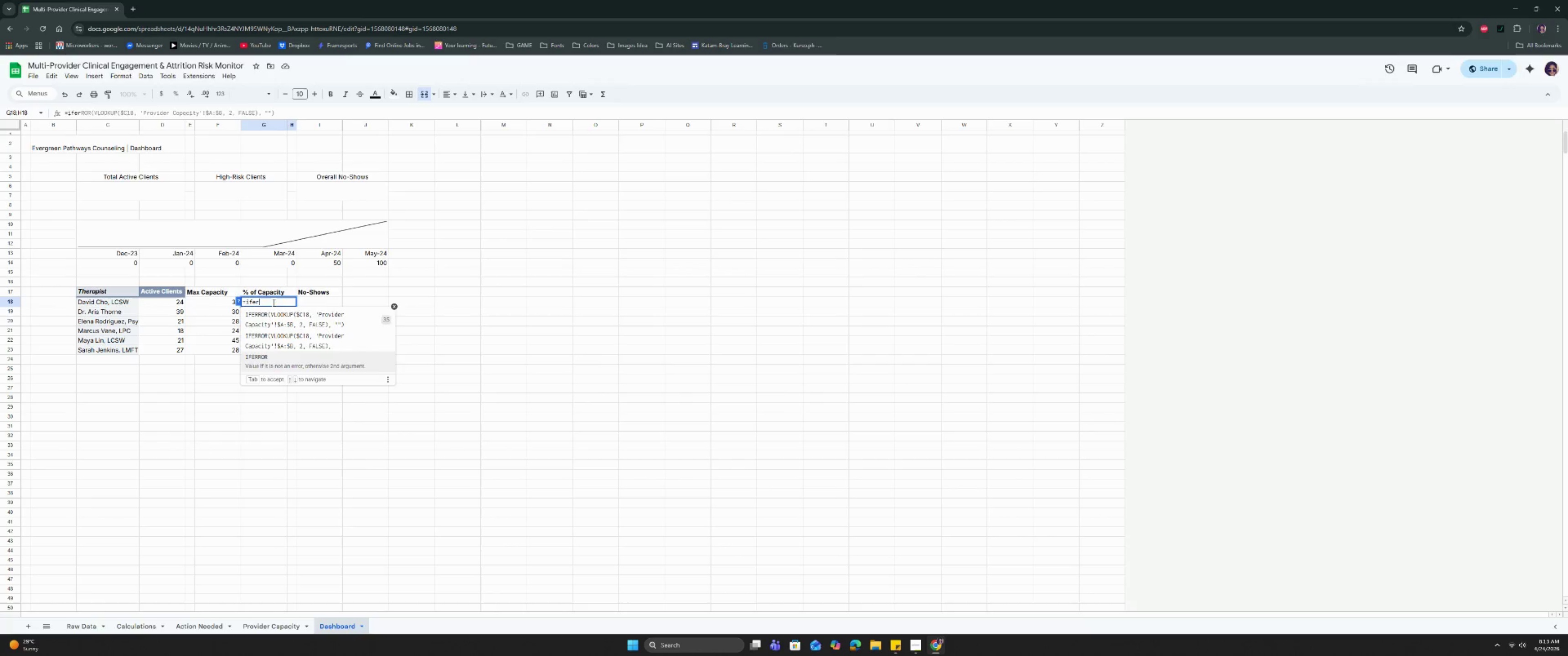 
key(Enter)
 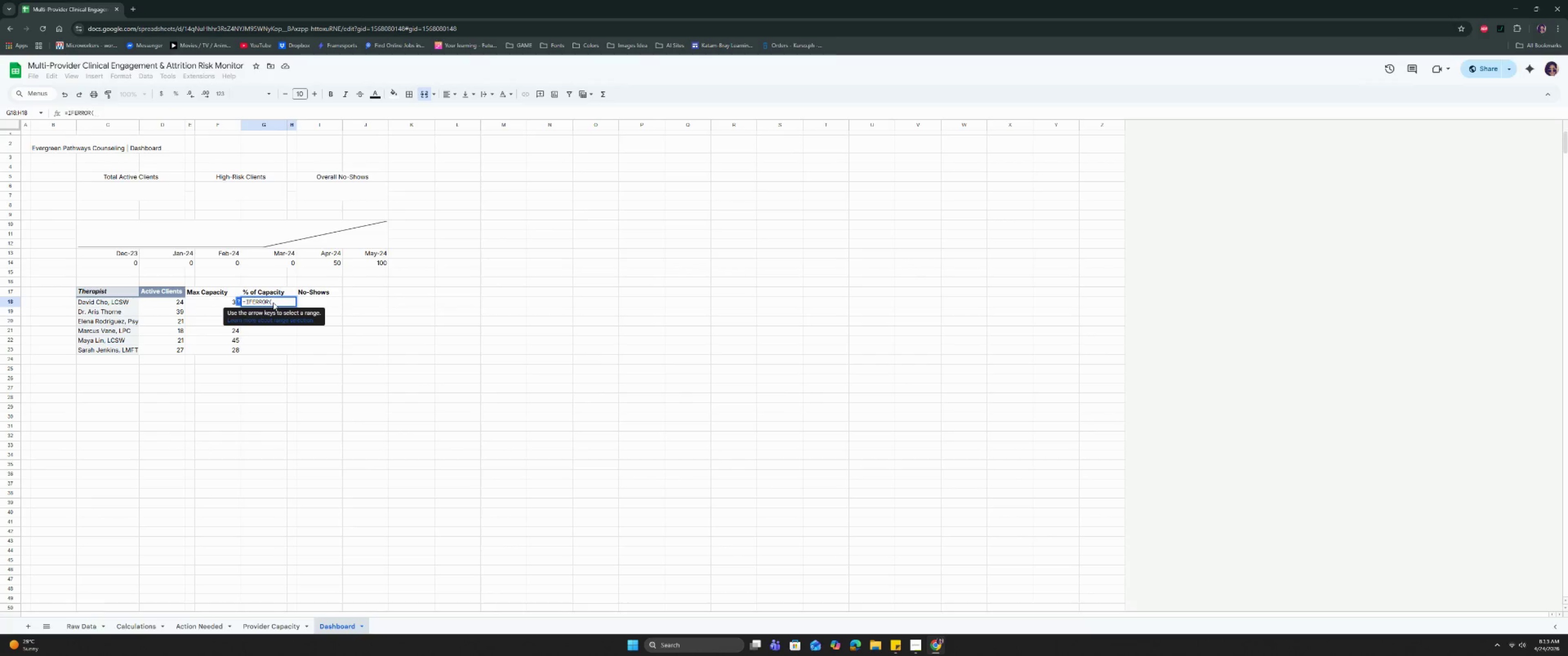 
key(Shift+ShiftRight)
 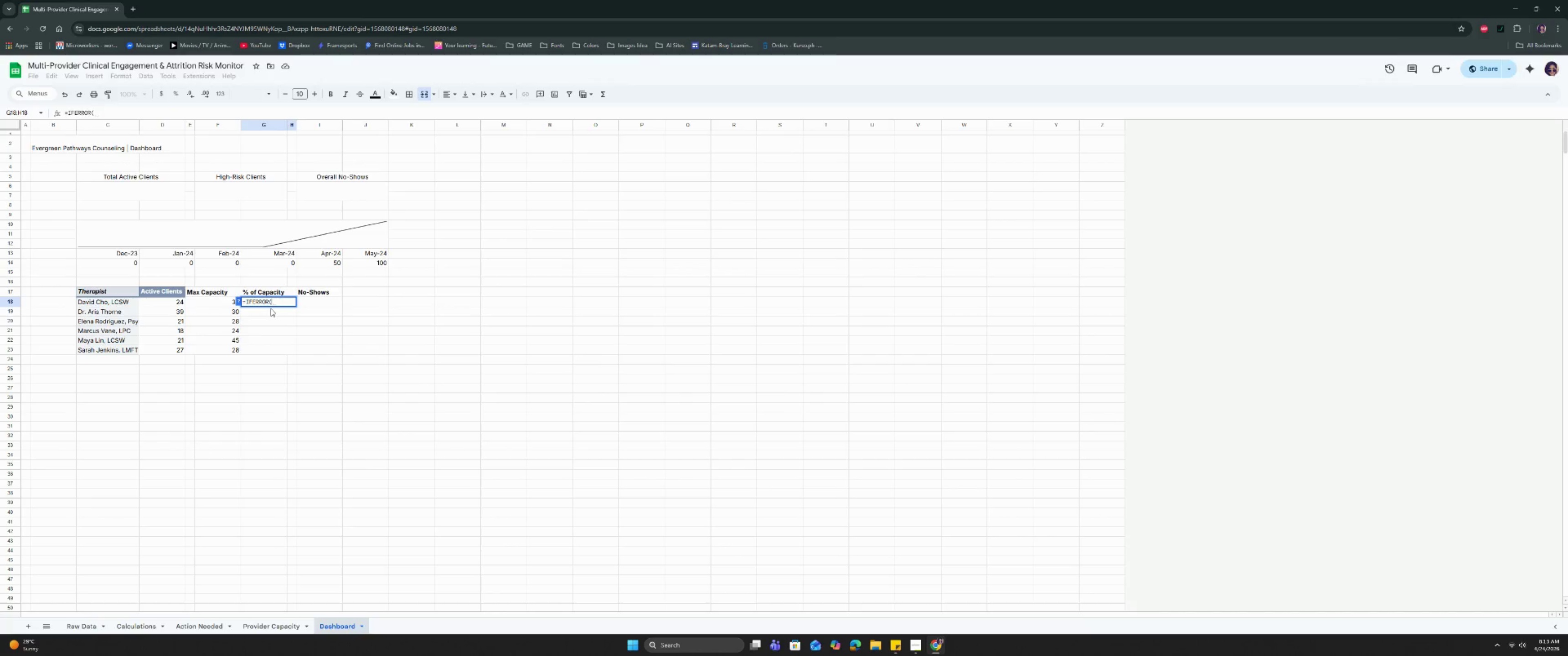 
wait(6.15)
 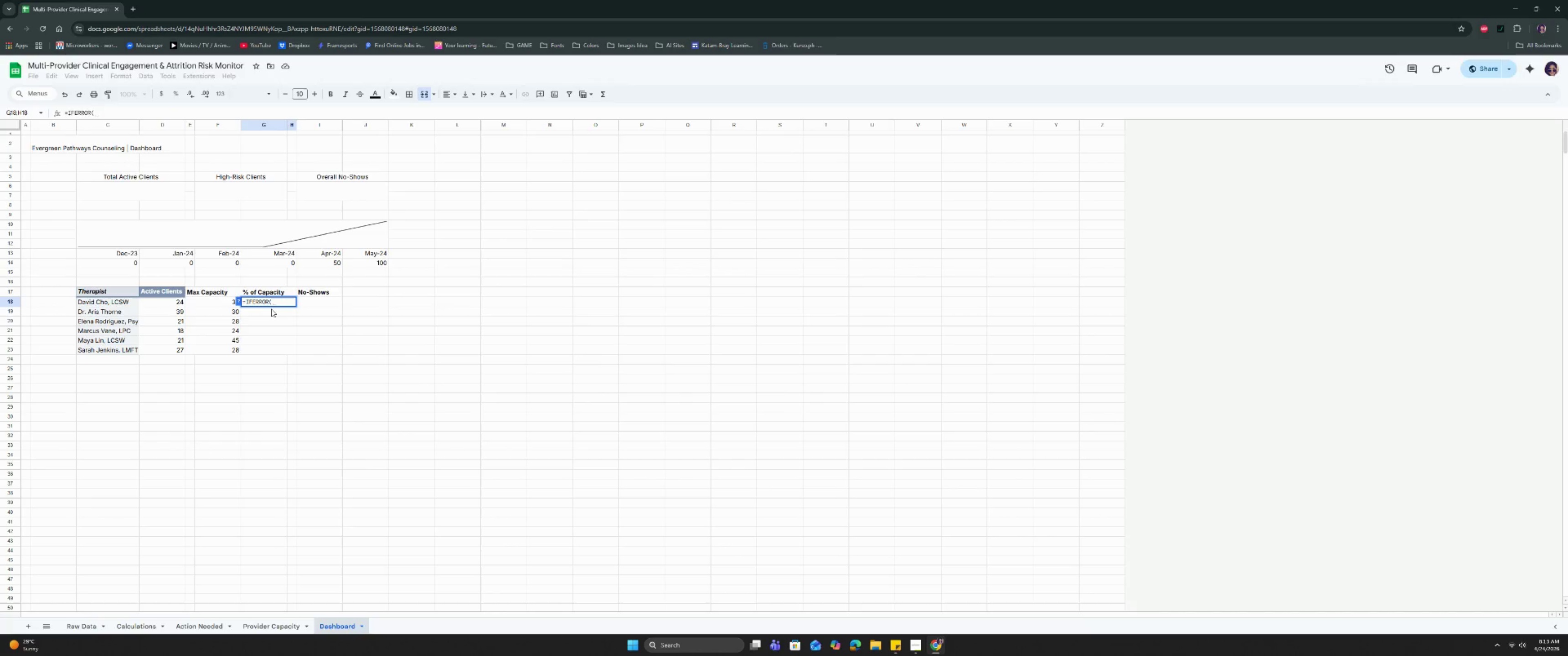 
left_click([174, 303])
 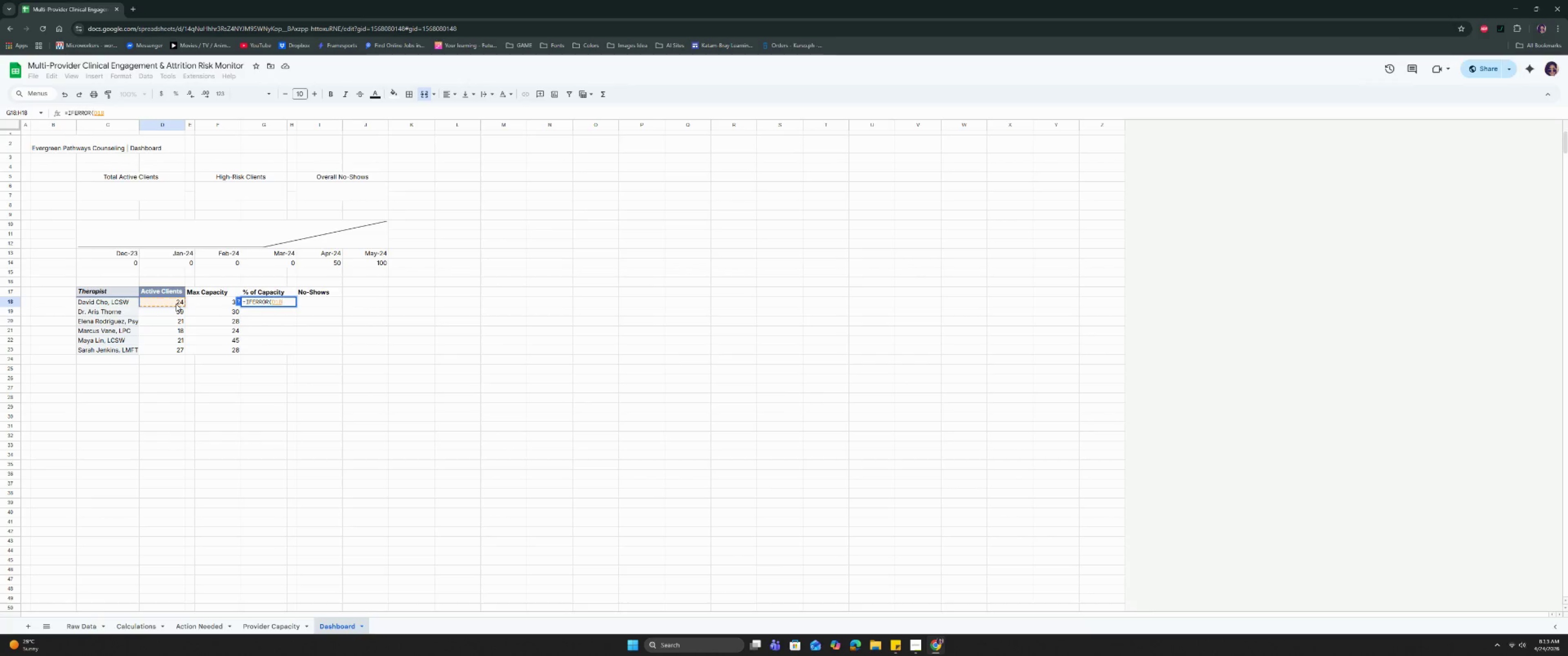 
key(Slash)
 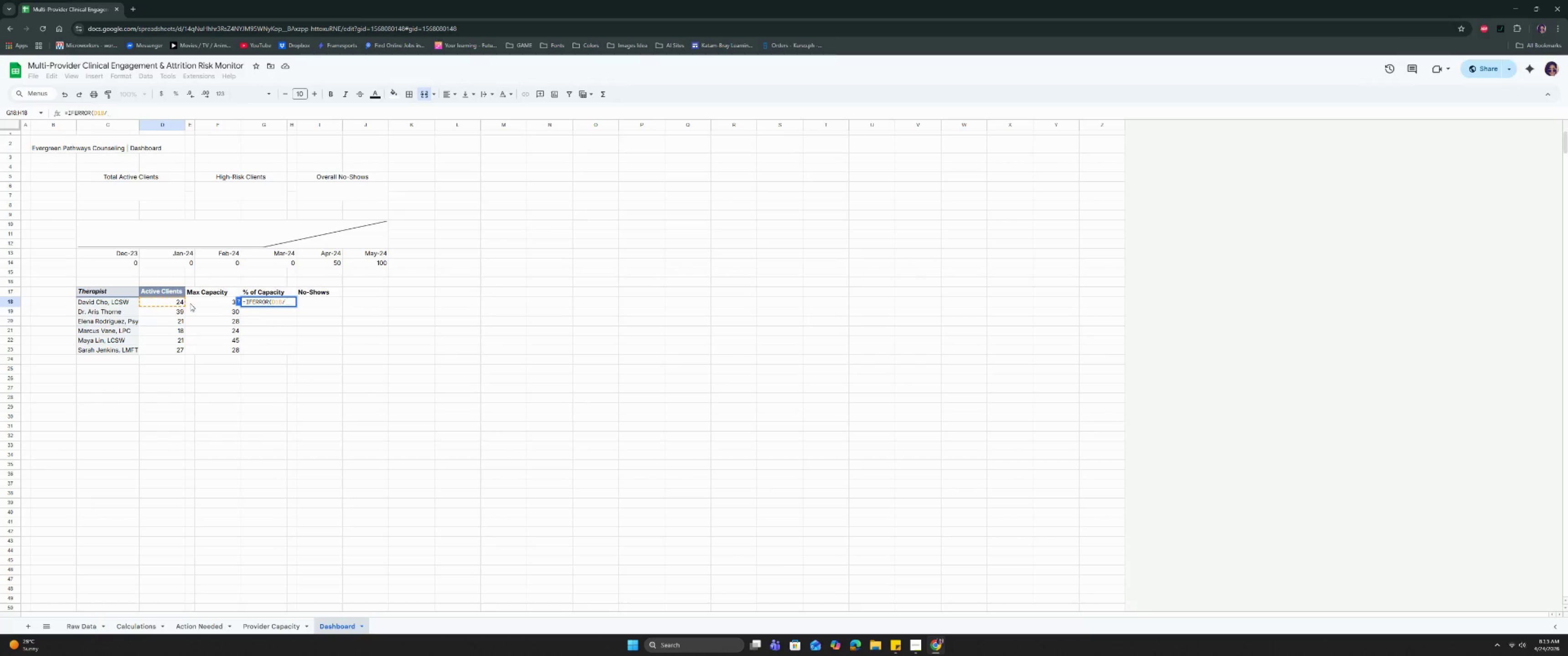 
left_click([201, 302])
 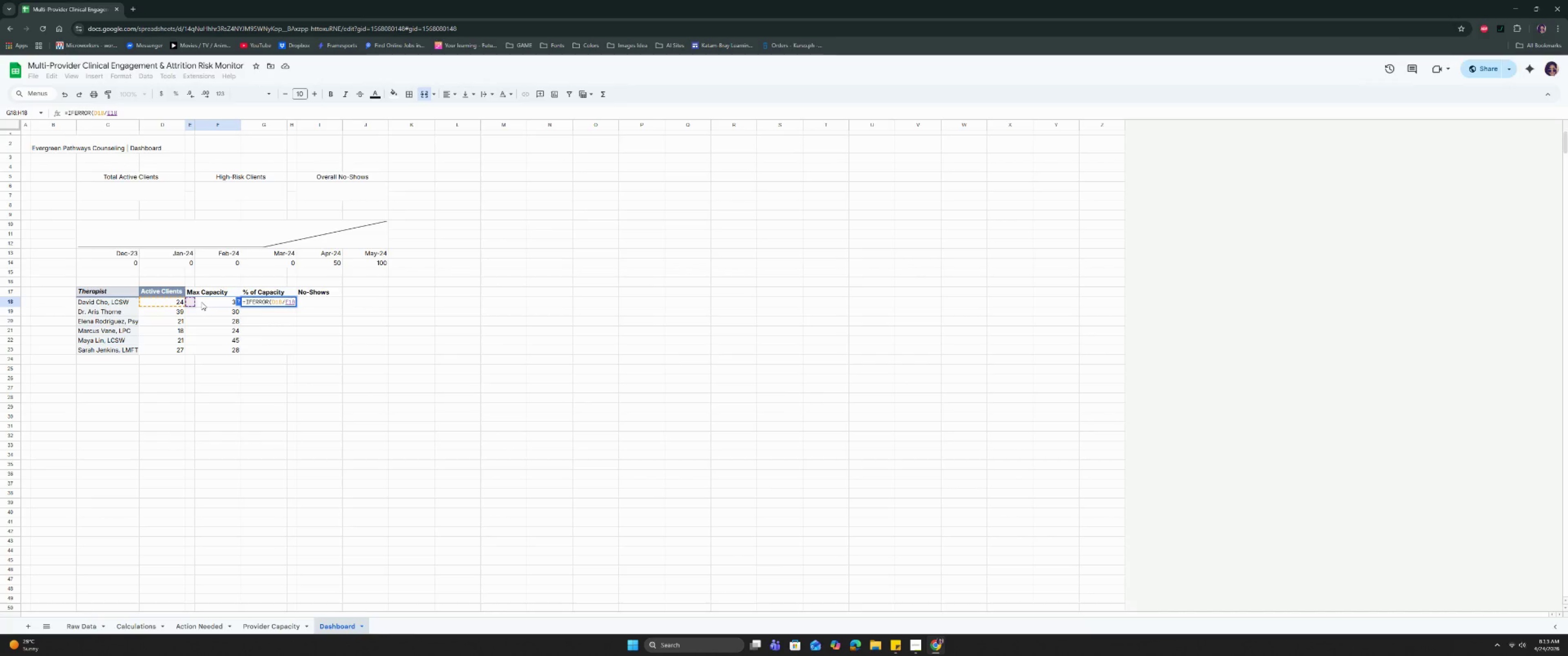 
key(Shift+ShiftRight)
 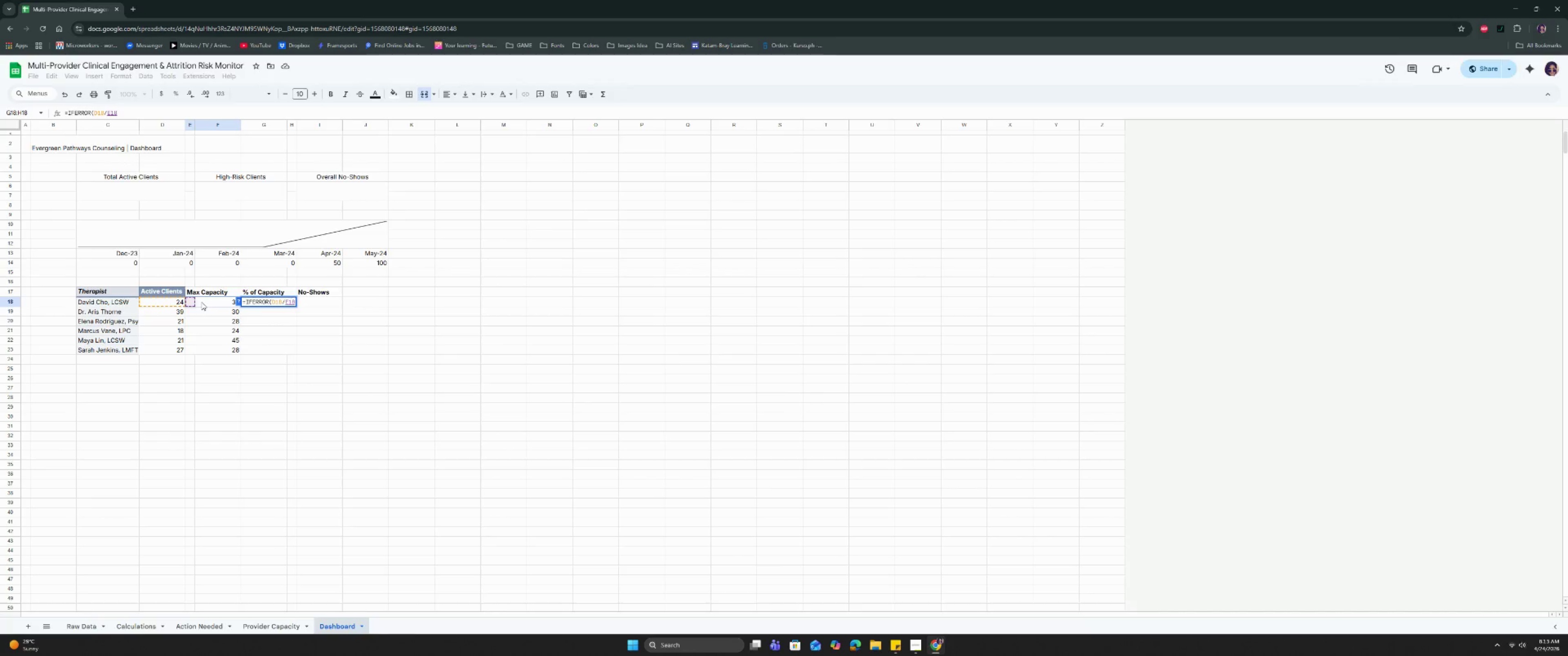 
key(Comma)
 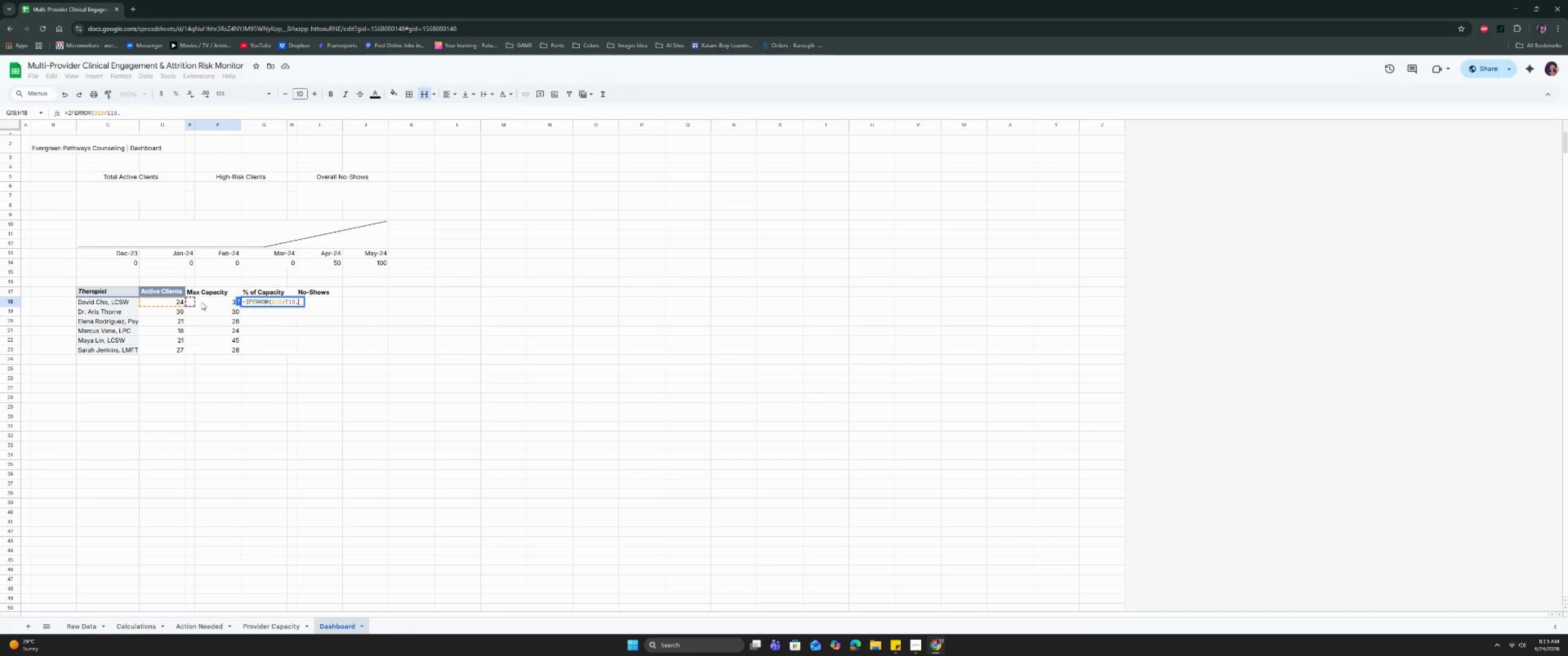 
key(Shift+ShiftRight)
 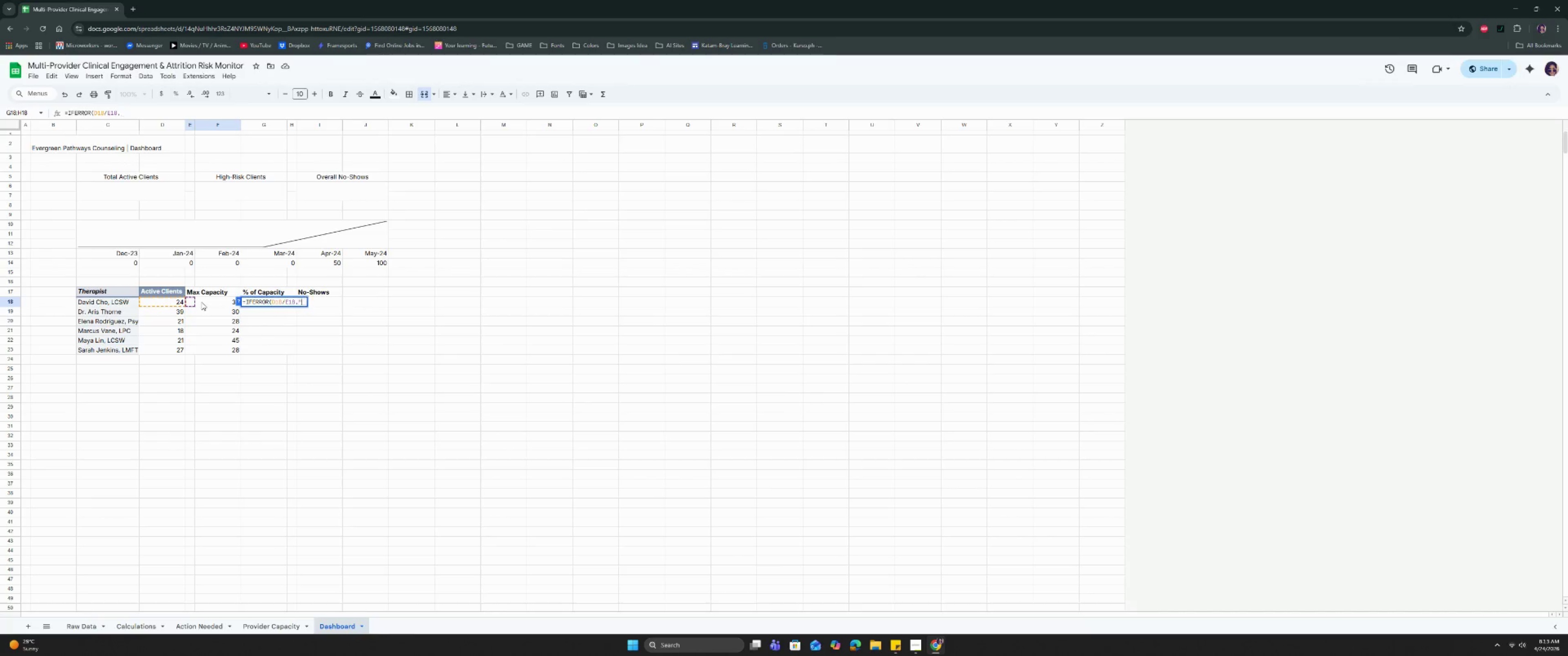 
key(Shift+Quote)
 